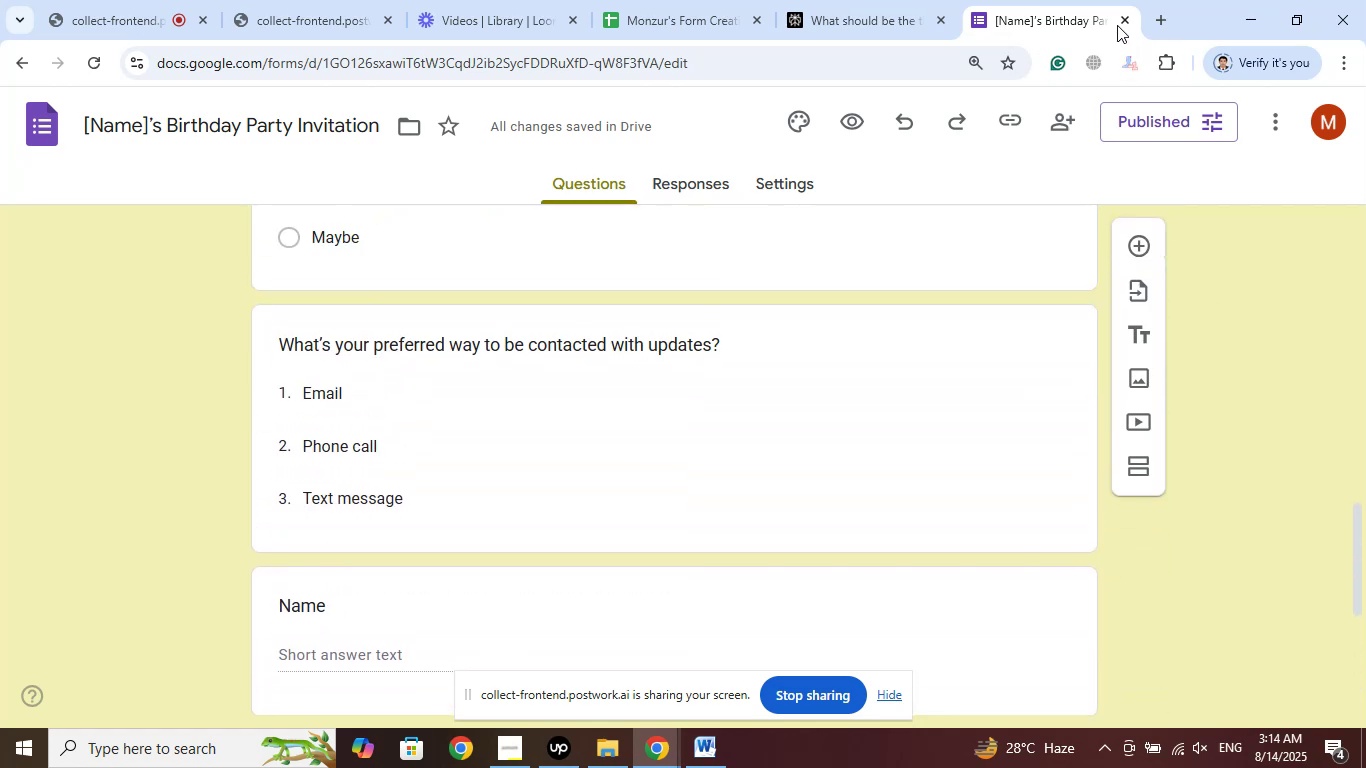 
left_click([1120, 21])
 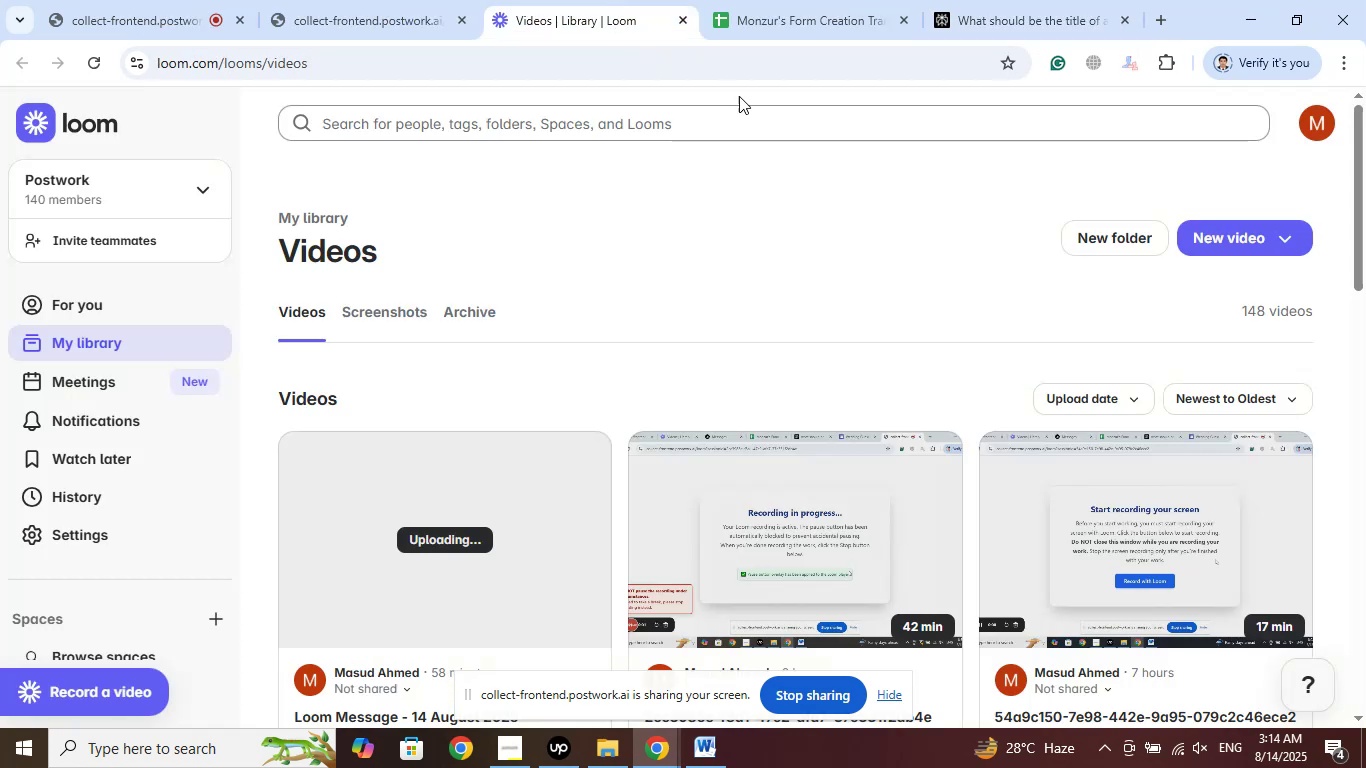 
left_click([1020, 9])
 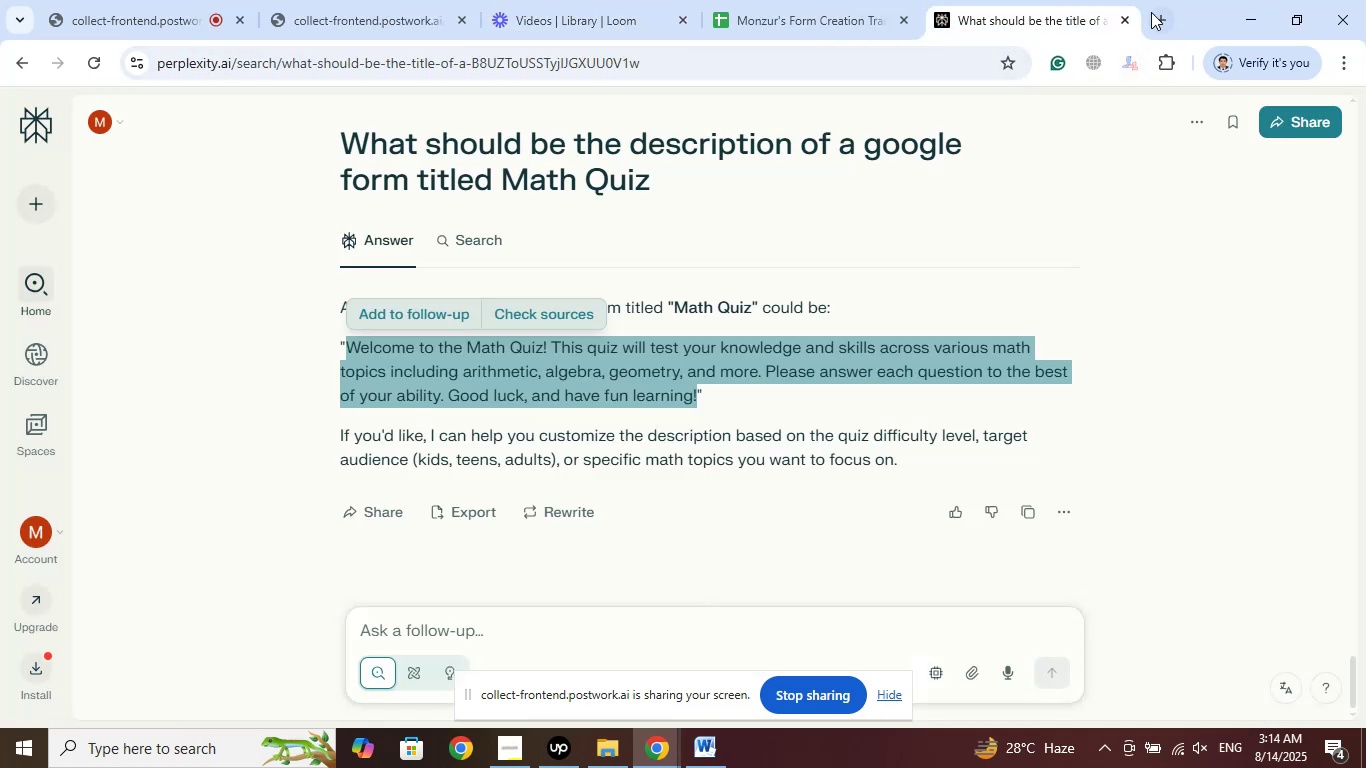 
left_click([1151, 12])
 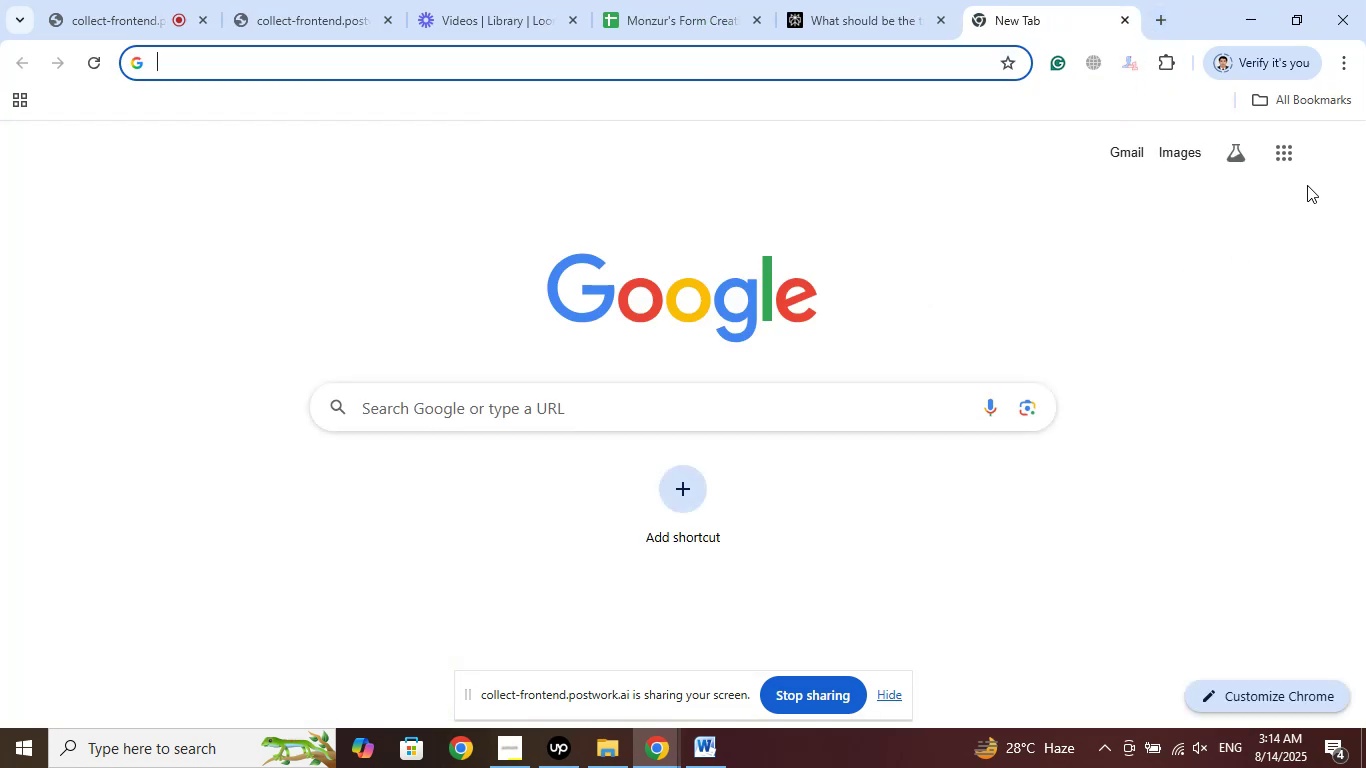 
left_click([1291, 156])
 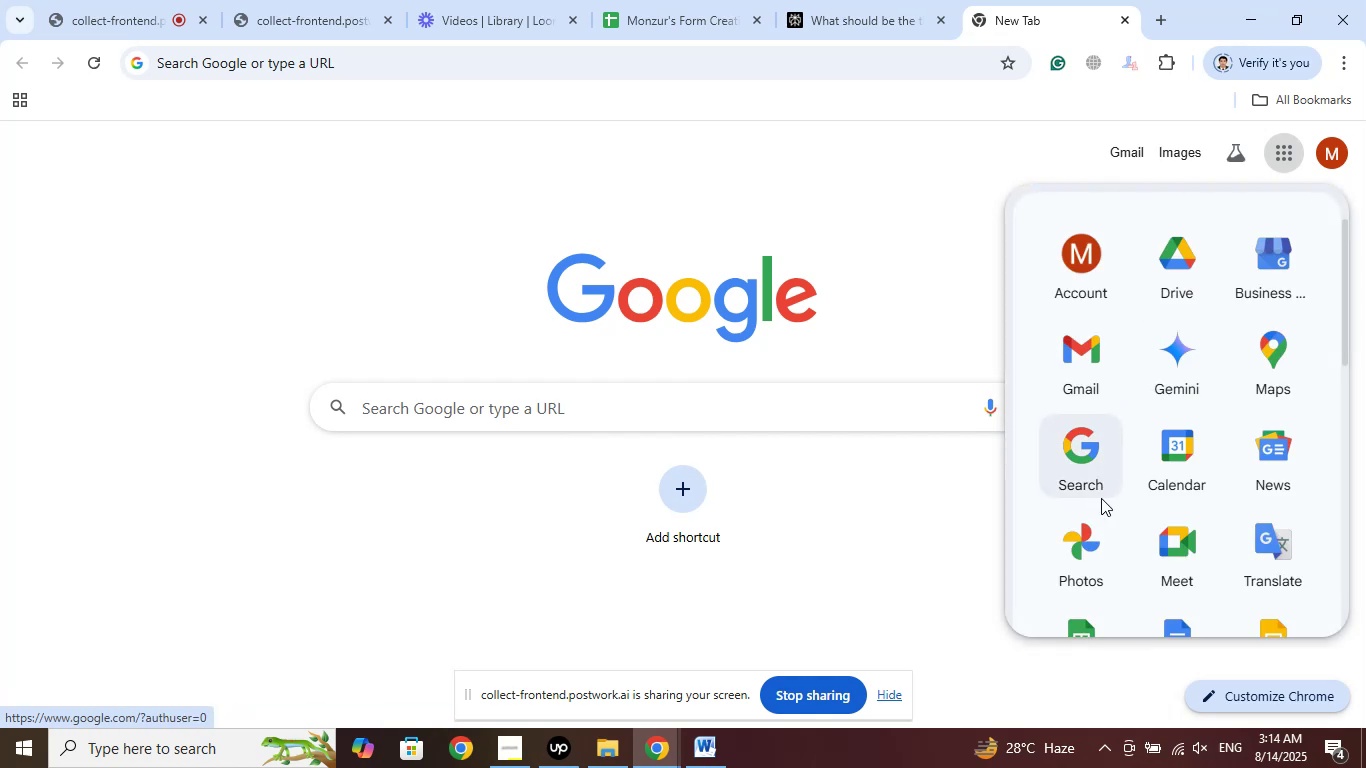 
scroll: coordinate [1231, 384], scroll_direction: down, amount: 5.0
 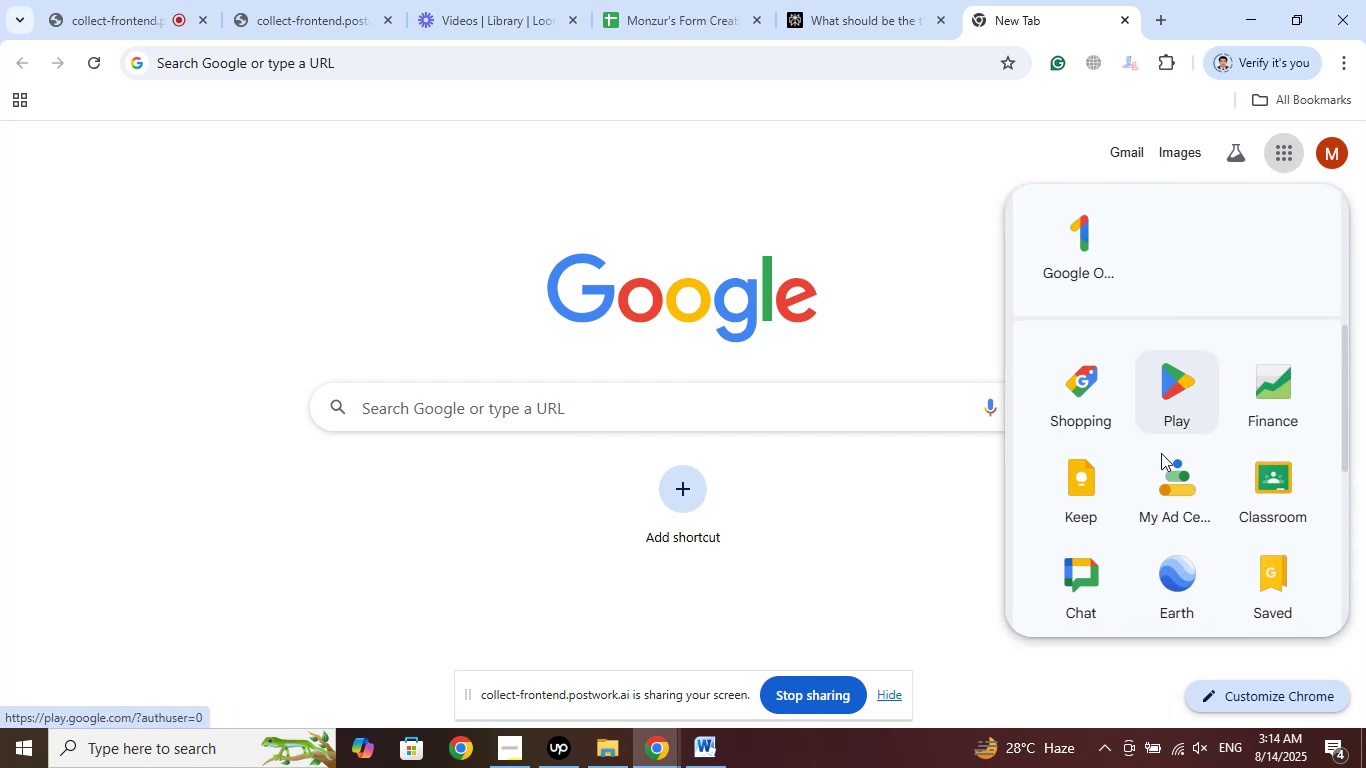 
scroll: coordinate [1196, 479], scroll_direction: up, amount: 3.0
 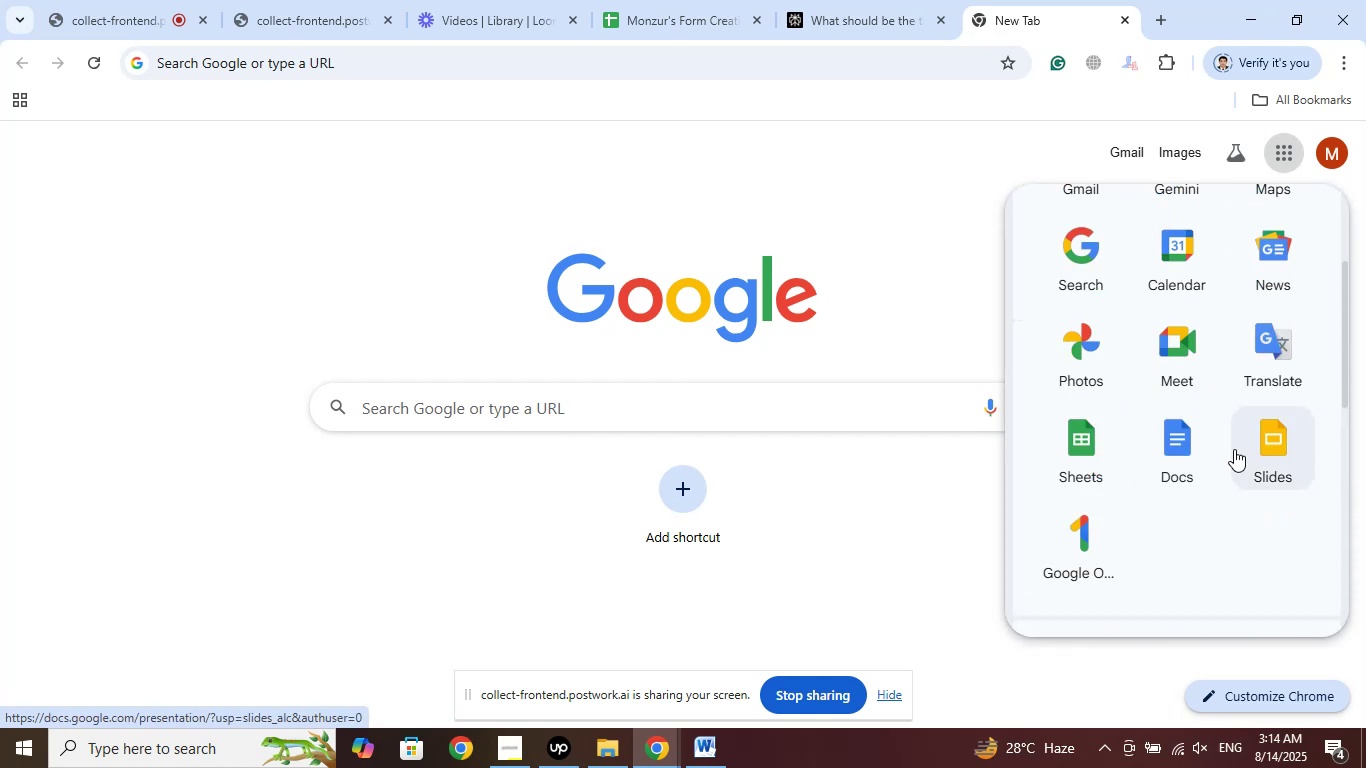 
scroll: coordinate [1234, 445], scroll_direction: down, amount: 7.0
 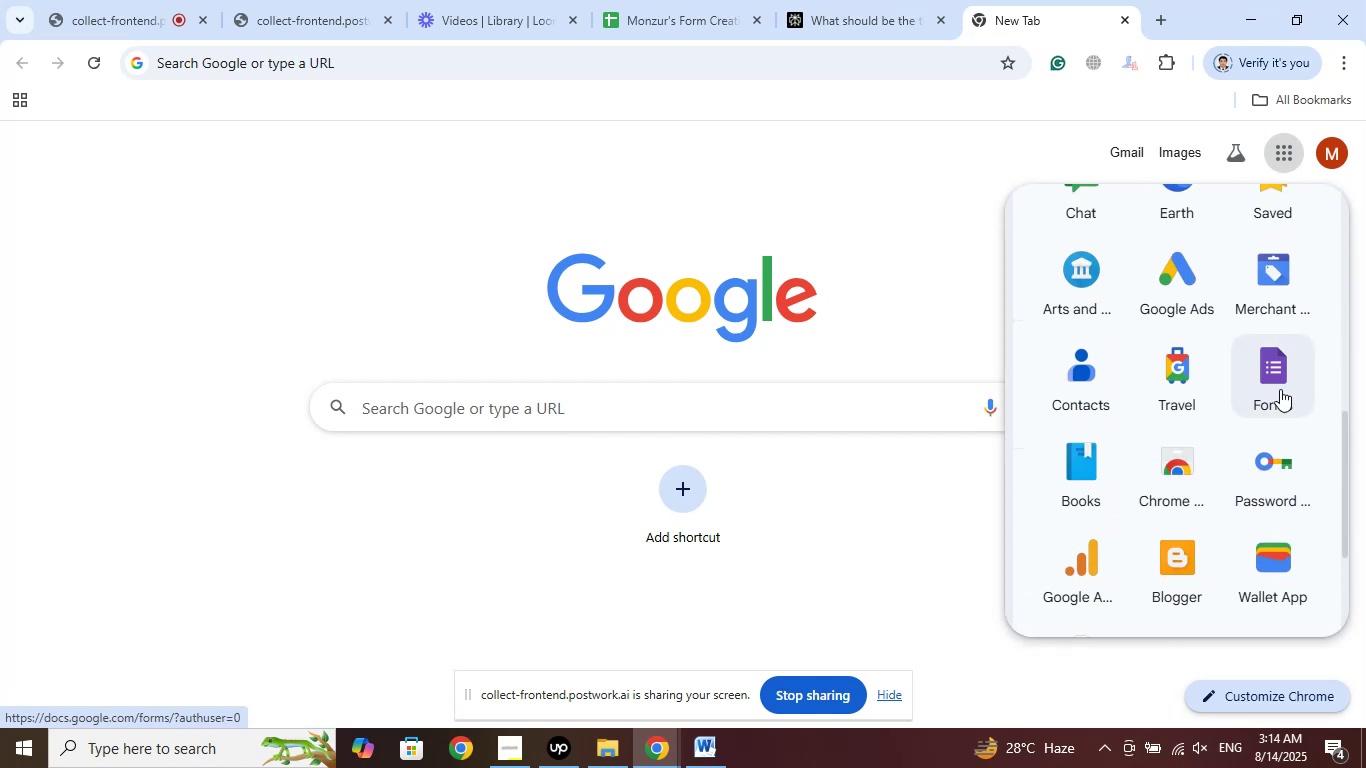 
left_click([1280, 379])
 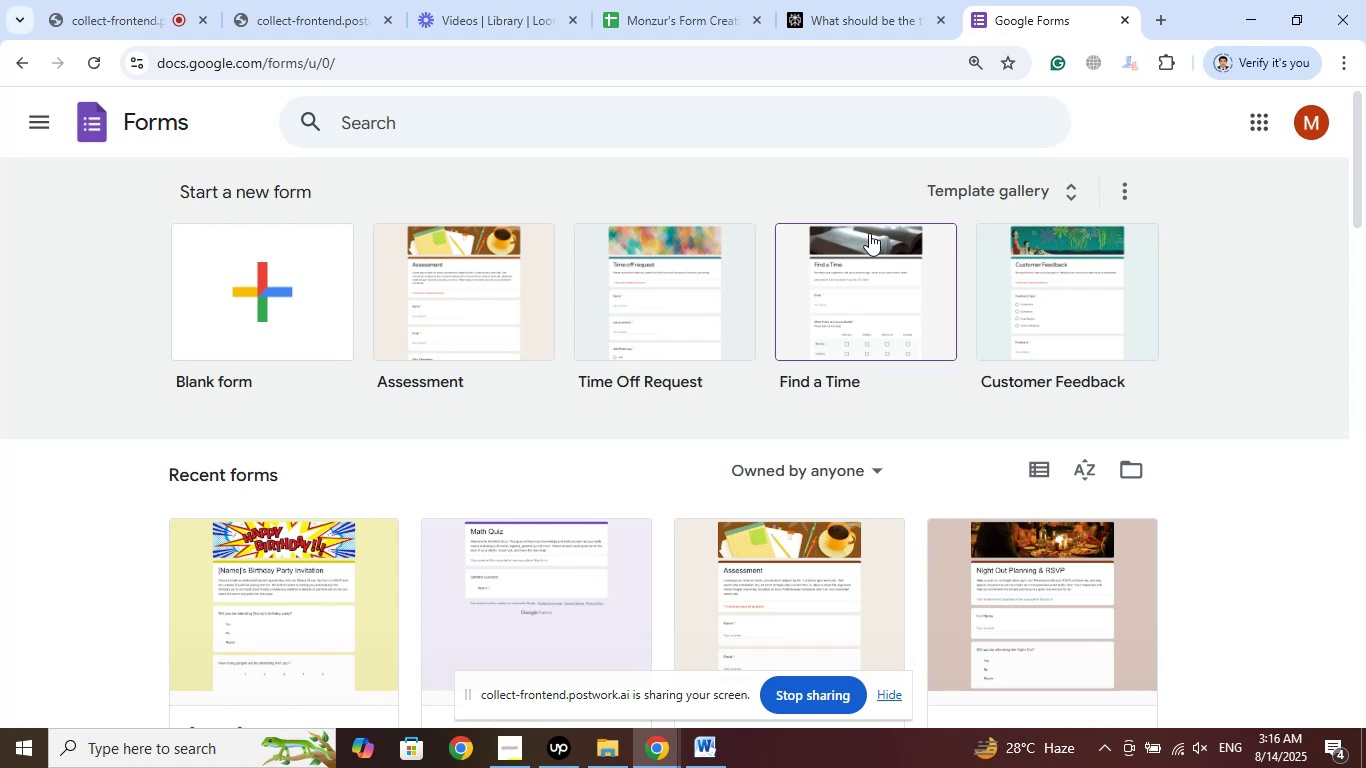 
wait(147.3)
 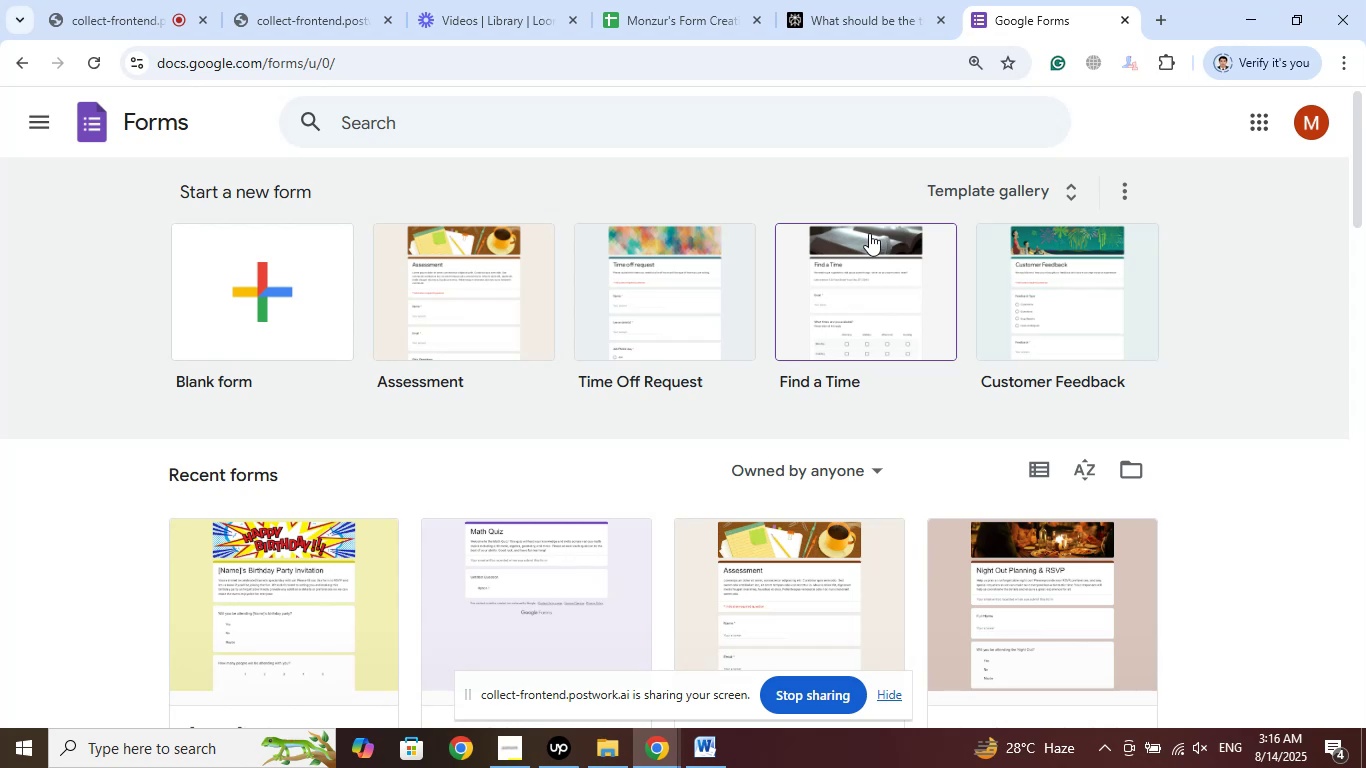 
left_click([1205, 276])
 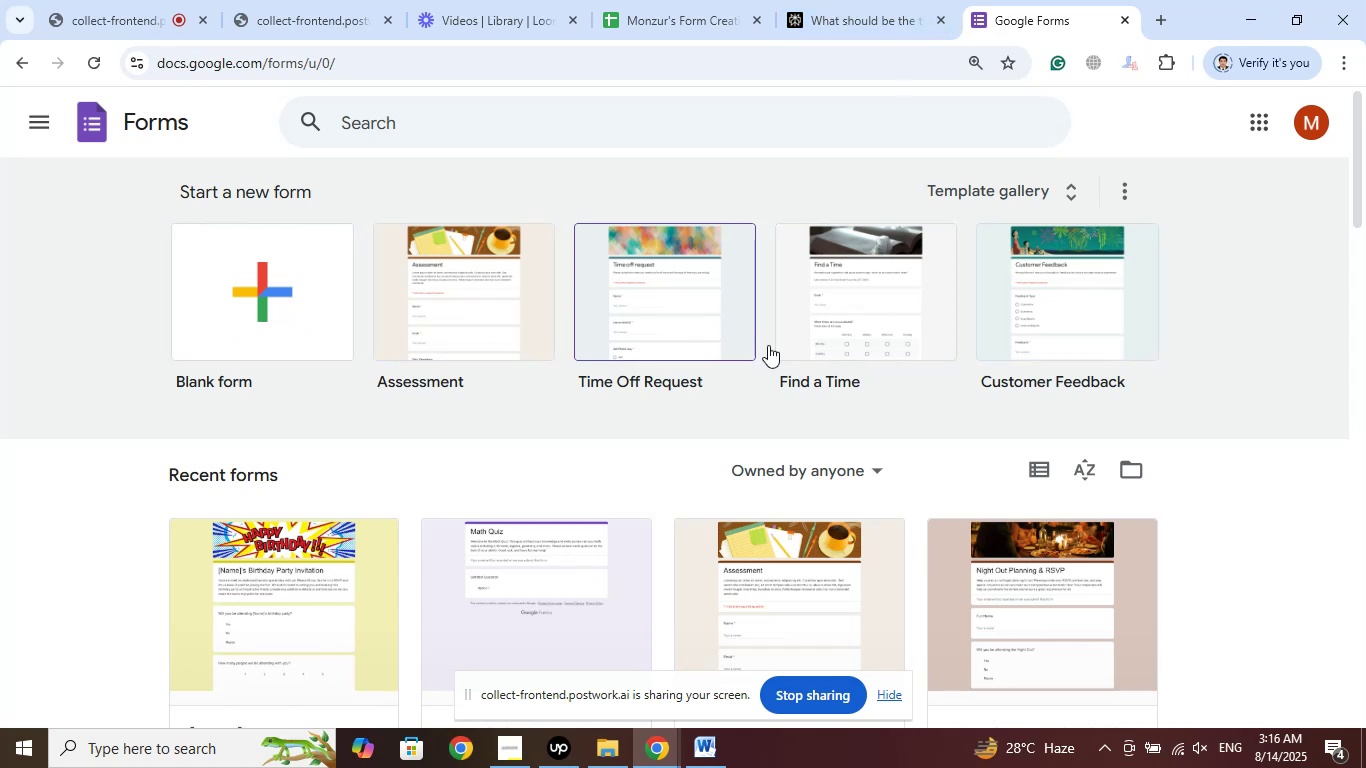 
wait(6.19)
 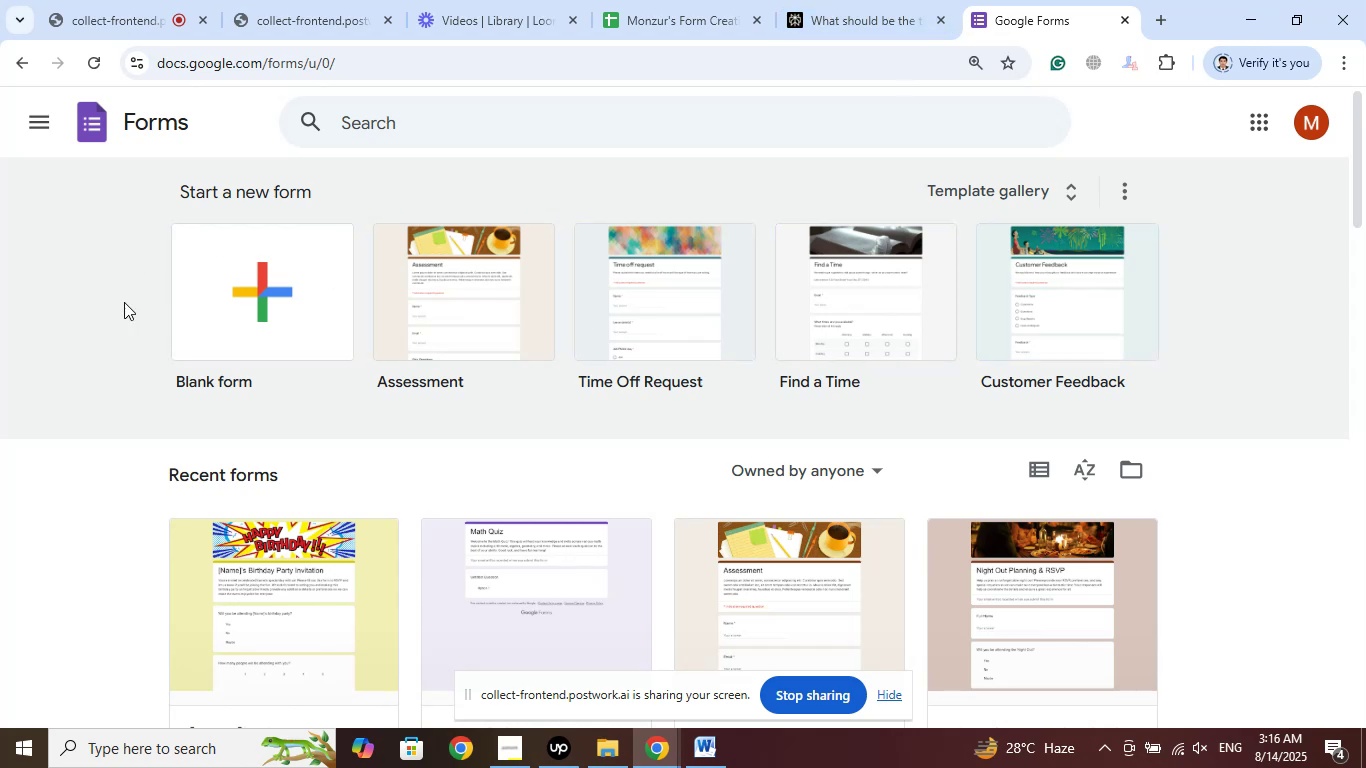 
scroll: coordinate [1204, 300], scroll_direction: down, amount: 4.0
 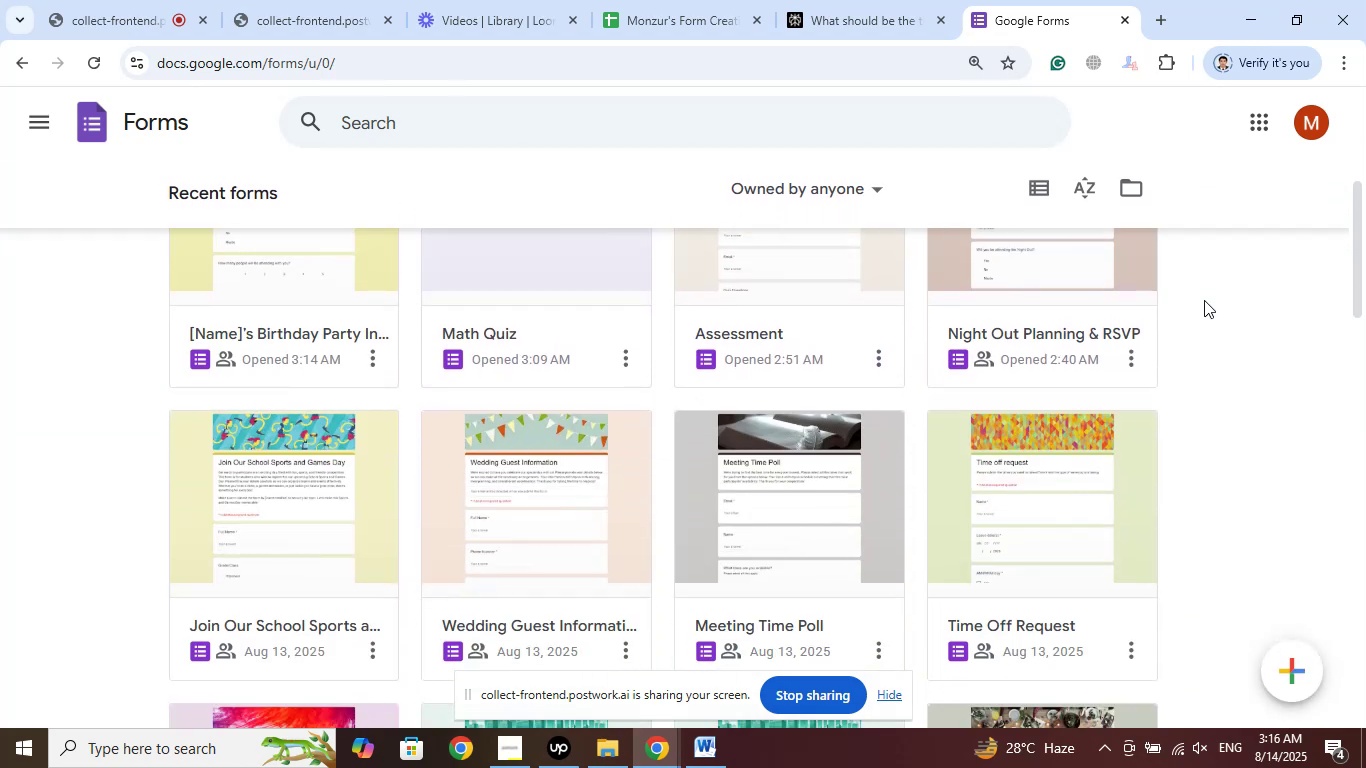 
scroll: coordinate [1207, 298], scroll_direction: up, amount: 6.0
 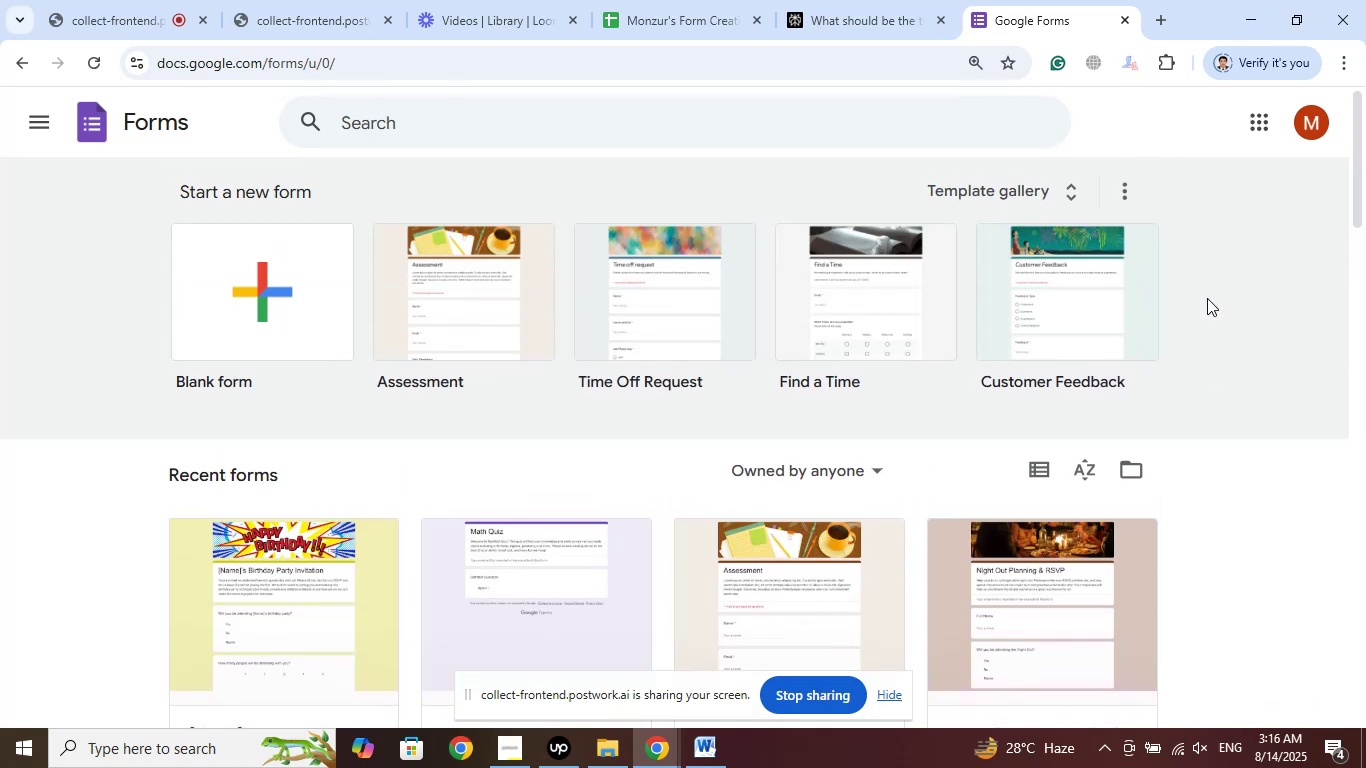 
scroll: coordinate [1207, 298], scroll_direction: down, amount: 3.0
 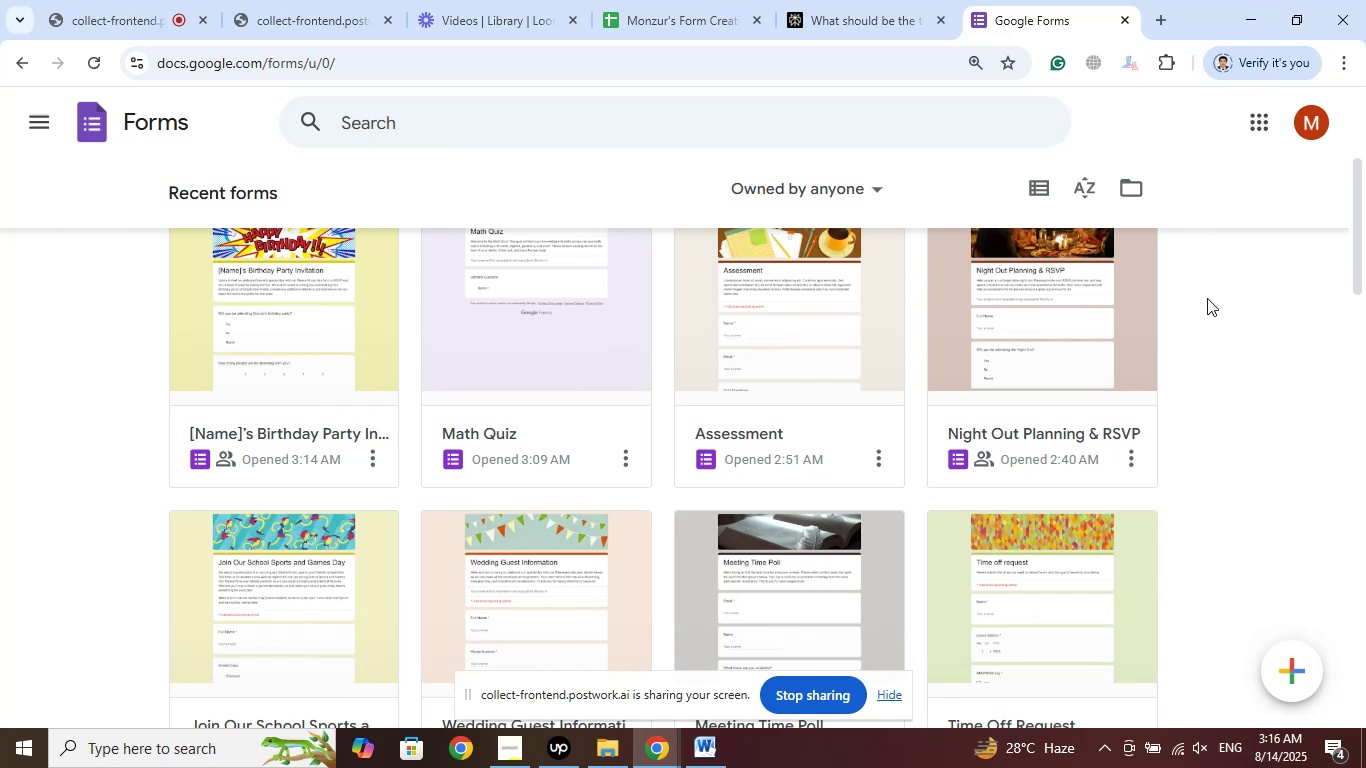 
wait(5.98)
 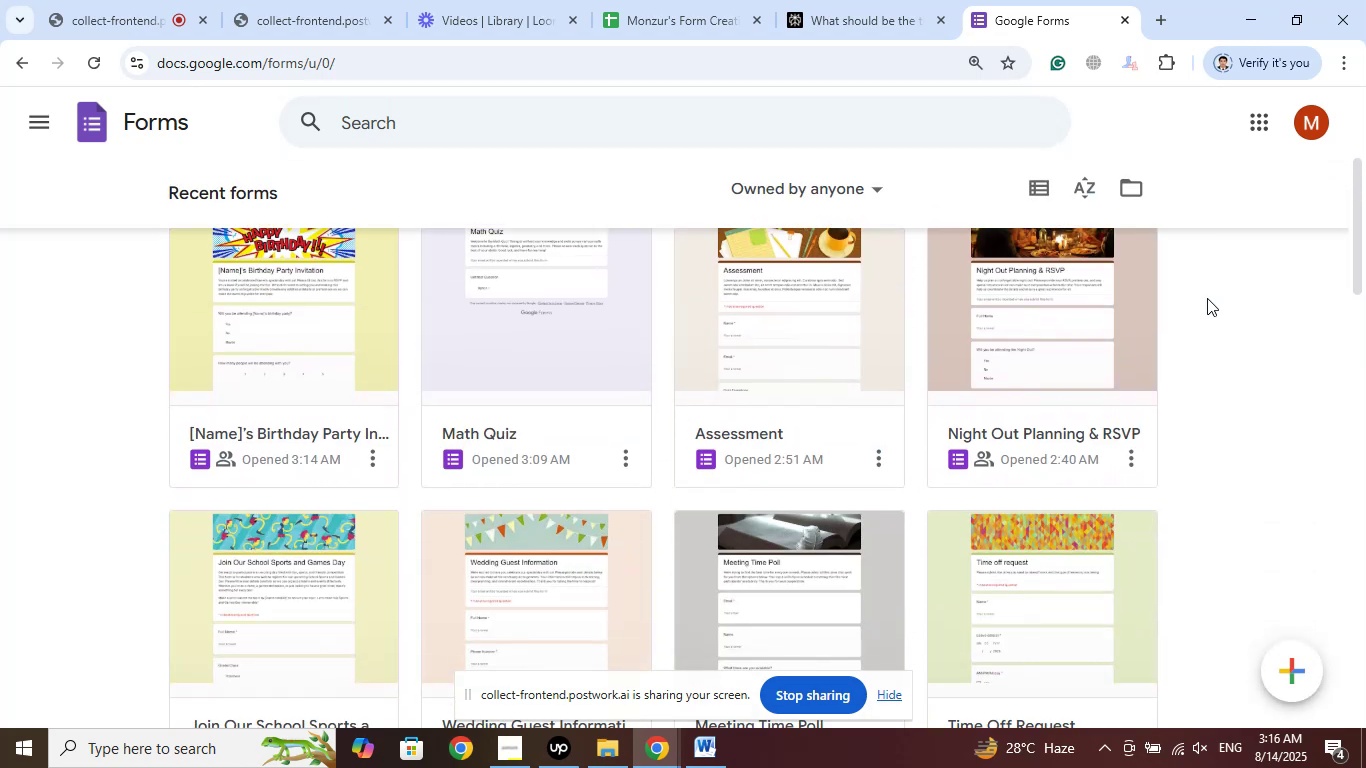 
scroll: coordinate [1207, 298], scroll_direction: down, amount: 2.0
 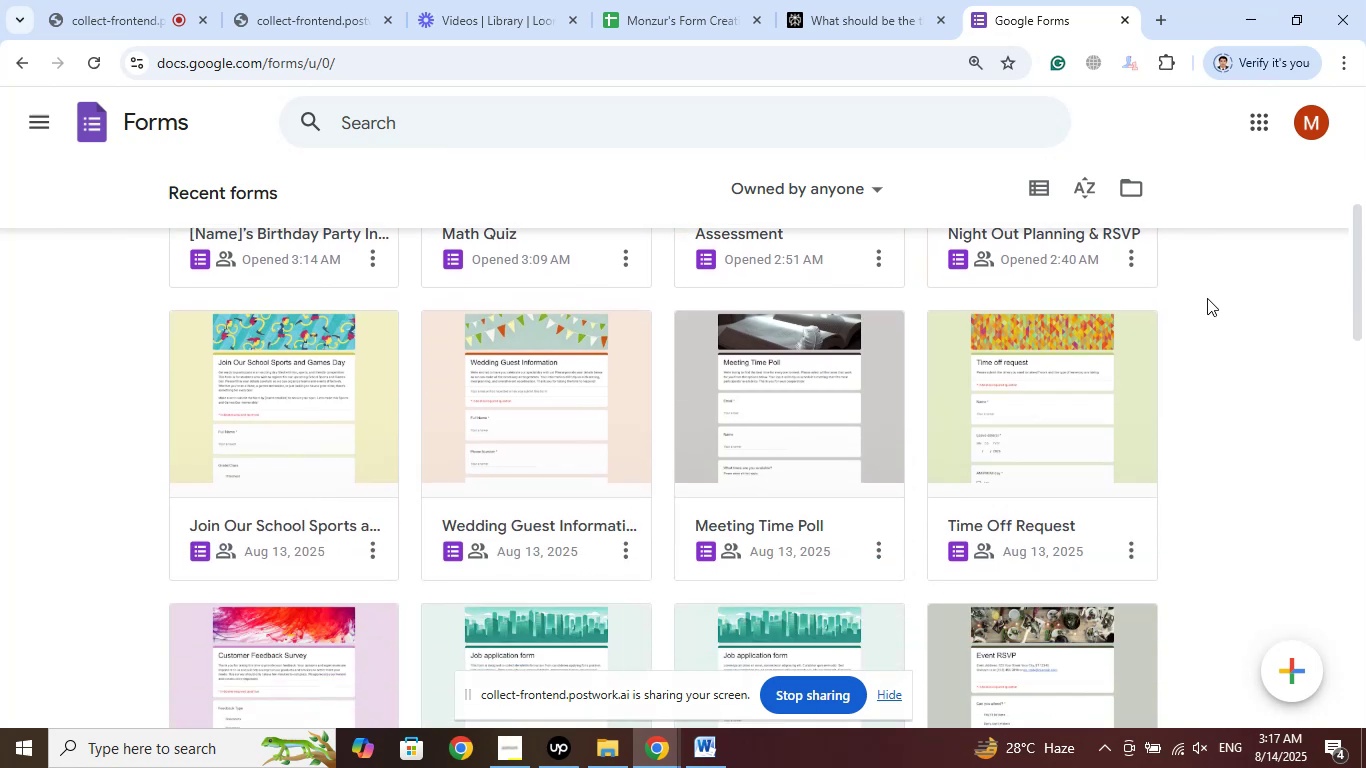 
scroll: coordinate [1207, 298], scroll_direction: up, amount: 1.0
 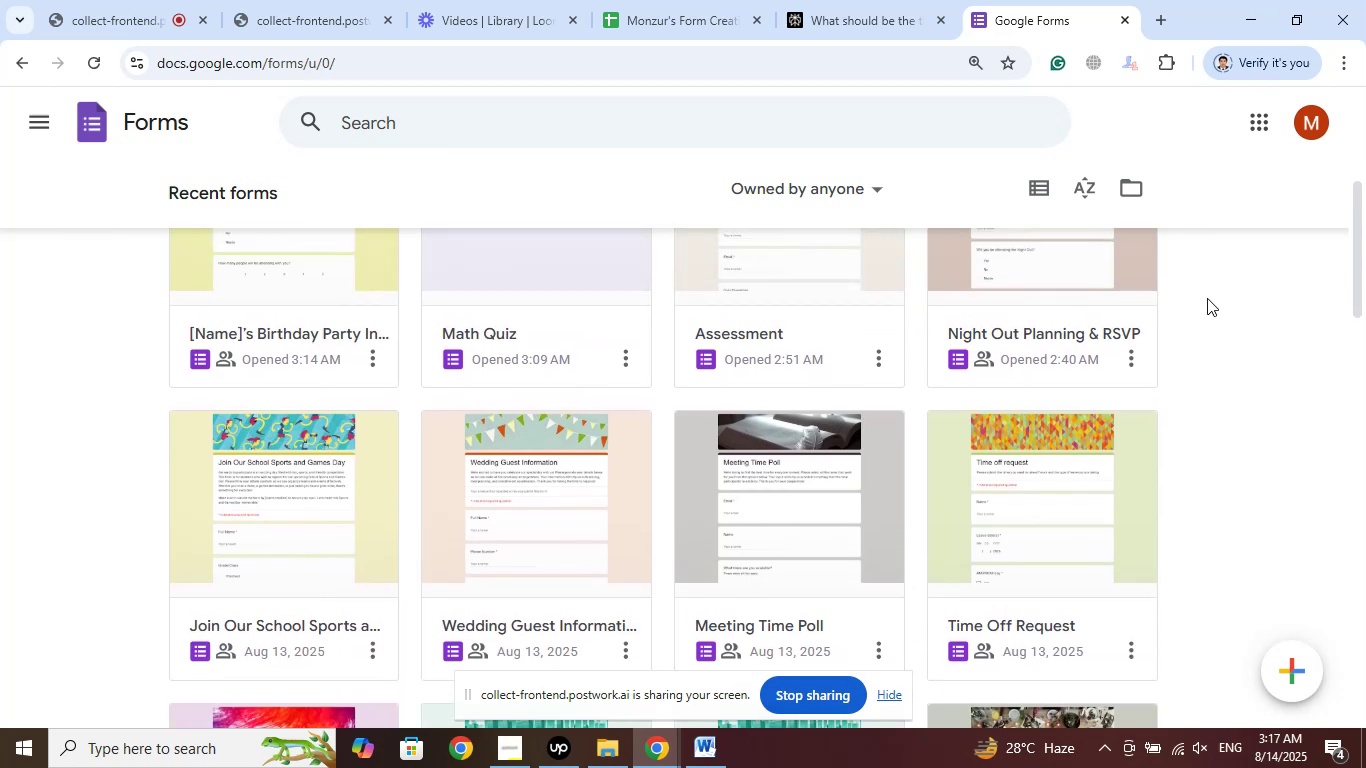 
scroll: coordinate [1207, 298], scroll_direction: down, amount: 2.0
 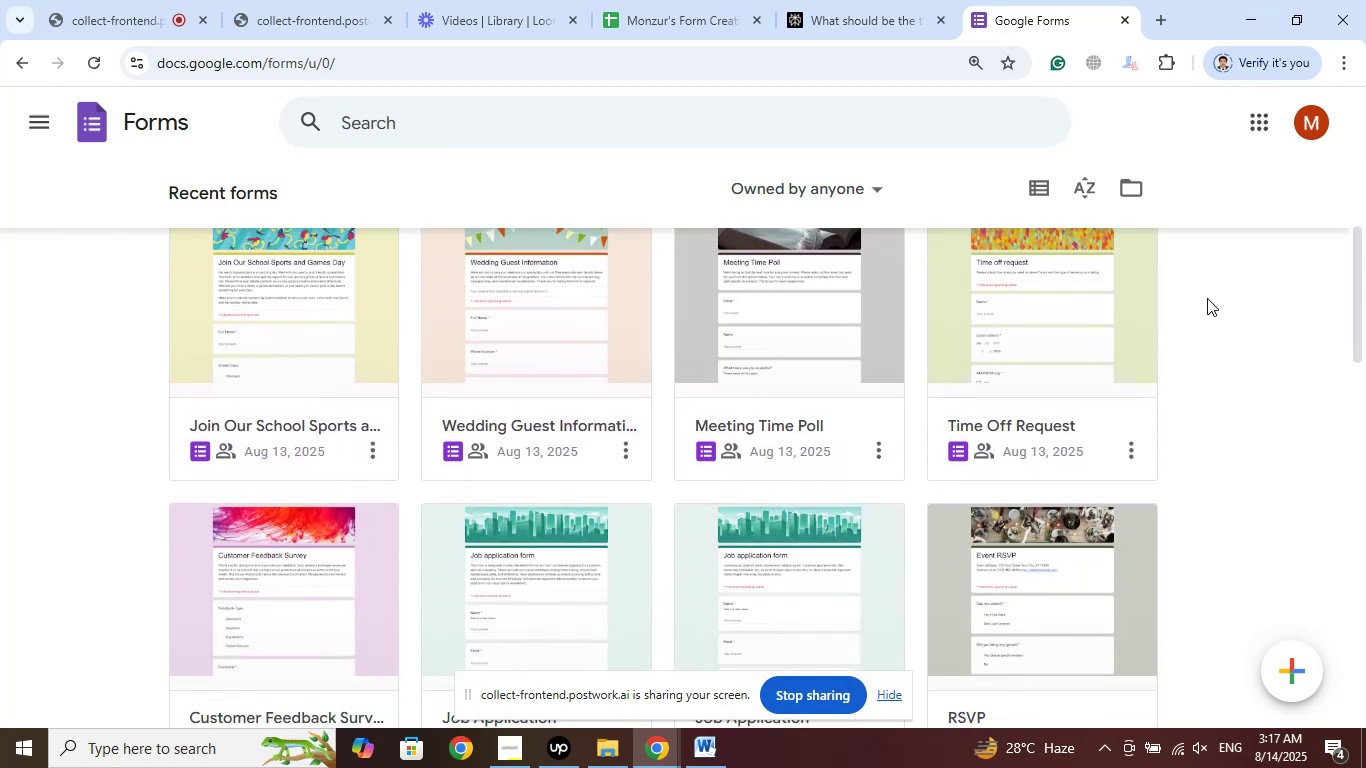 
wait(5.04)
 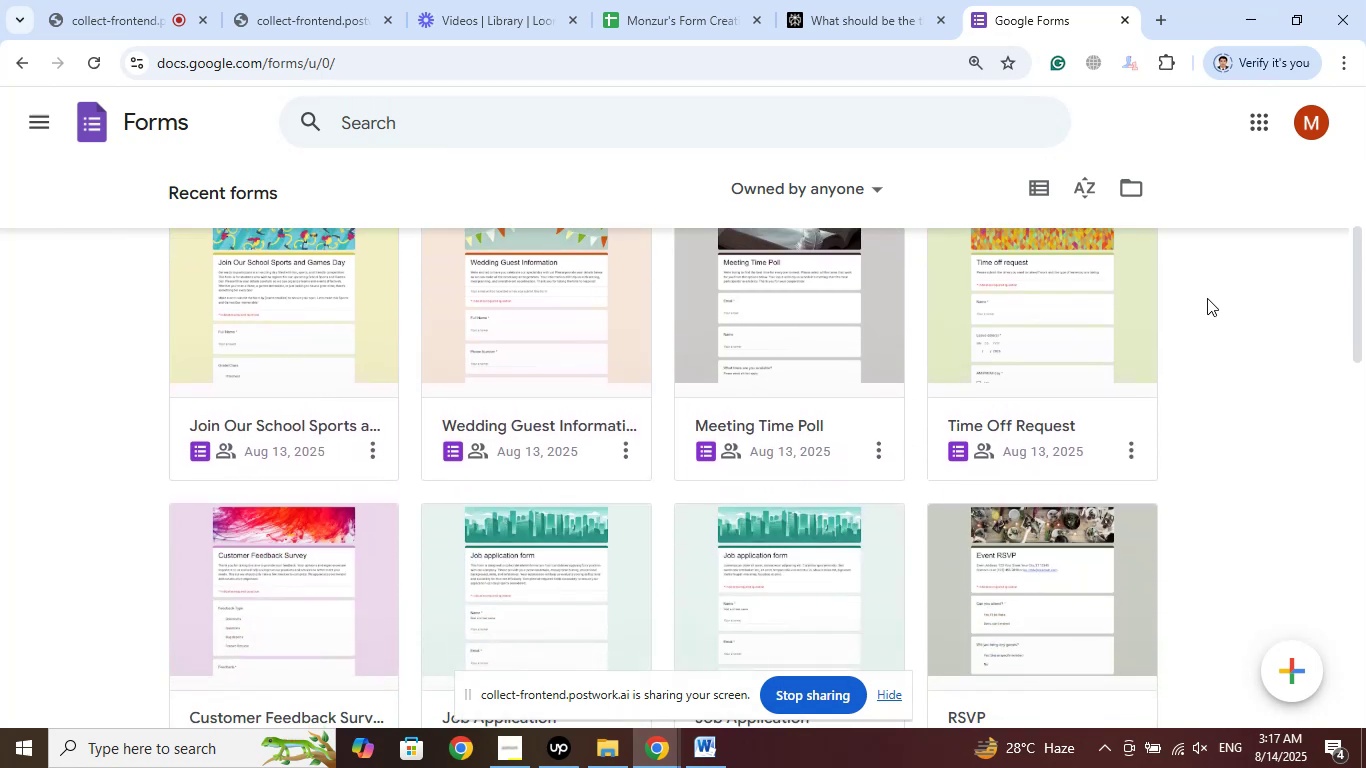 
scroll: coordinate [1207, 298], scroll_direction: down, amount: 4.0
 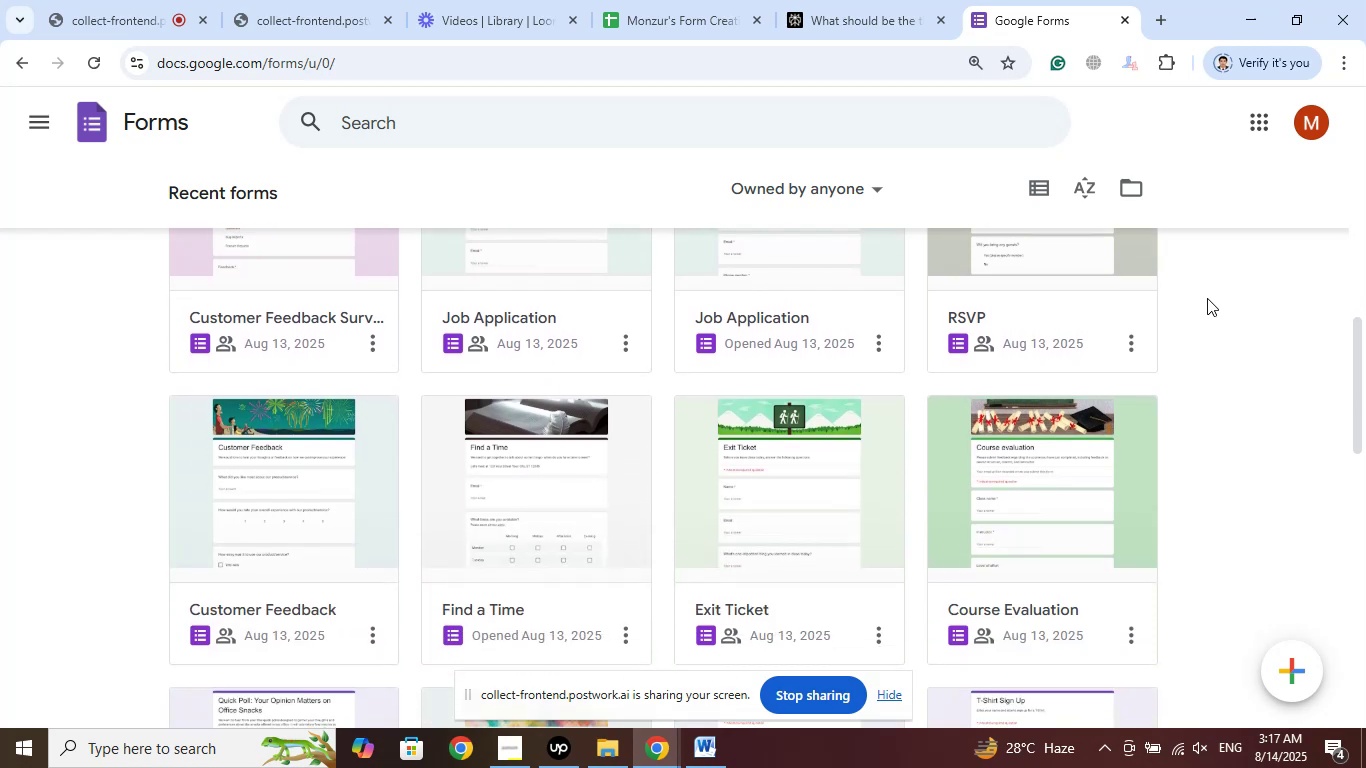 
scroll: coordinate [1207, 298], scroll_direction: up, amount: 1.0
 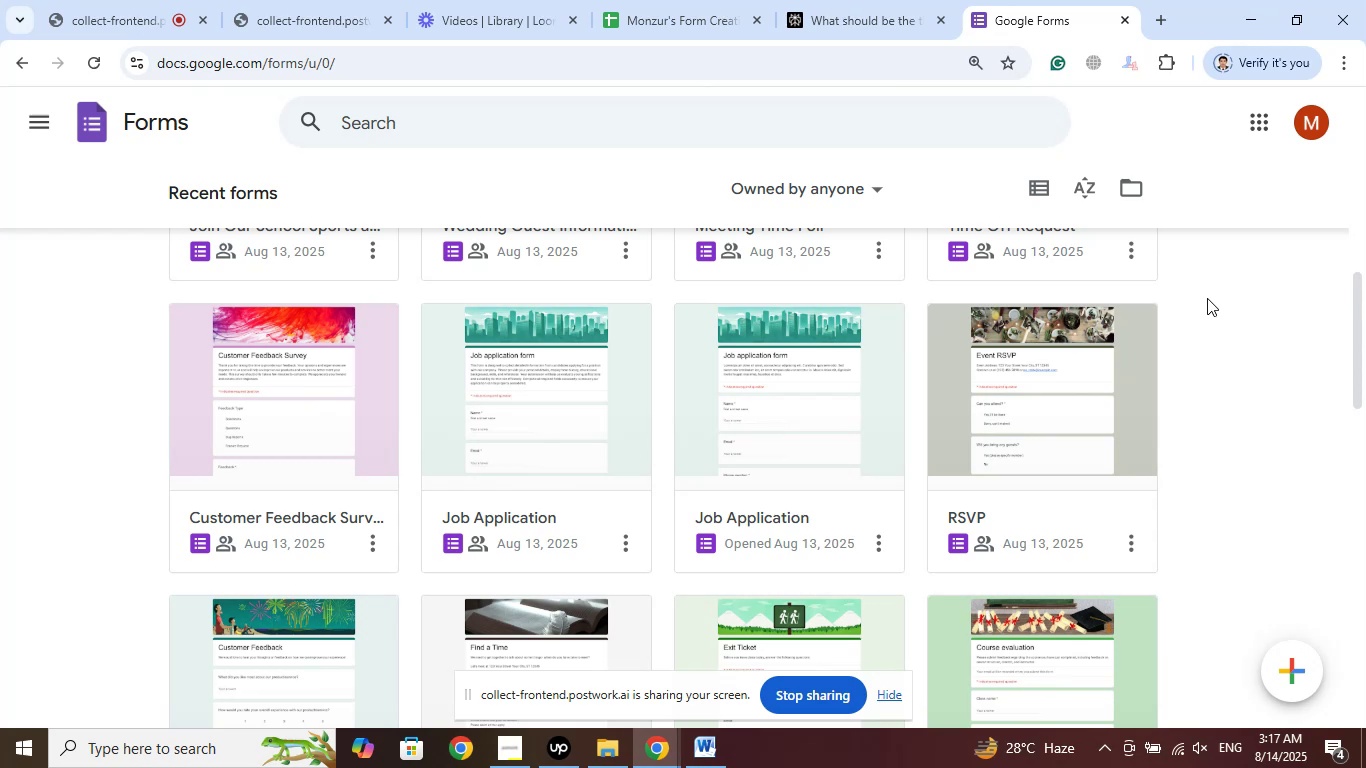 
wait(12.74)
 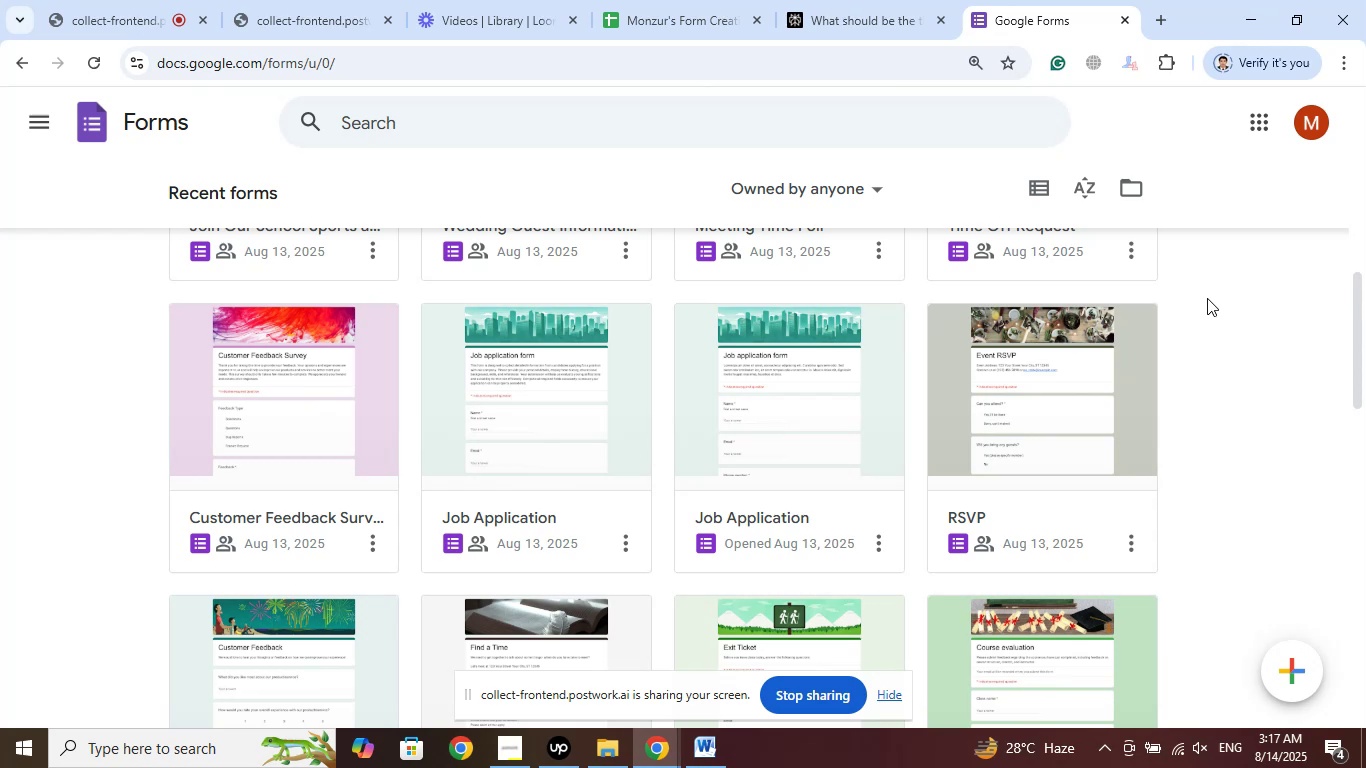 
scroll: coordinate [1198, 361], scroll_direction: down, amount: 2.0
 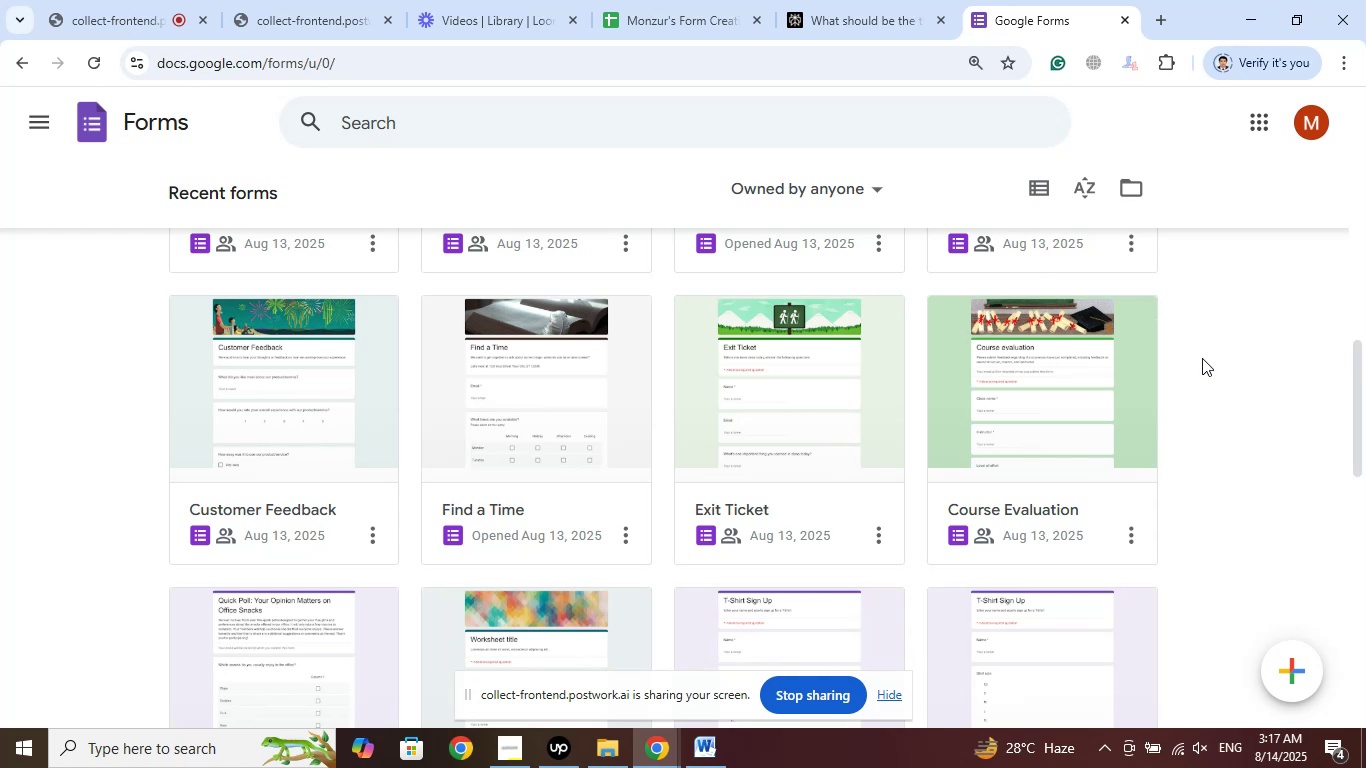 
wait(5.43)
 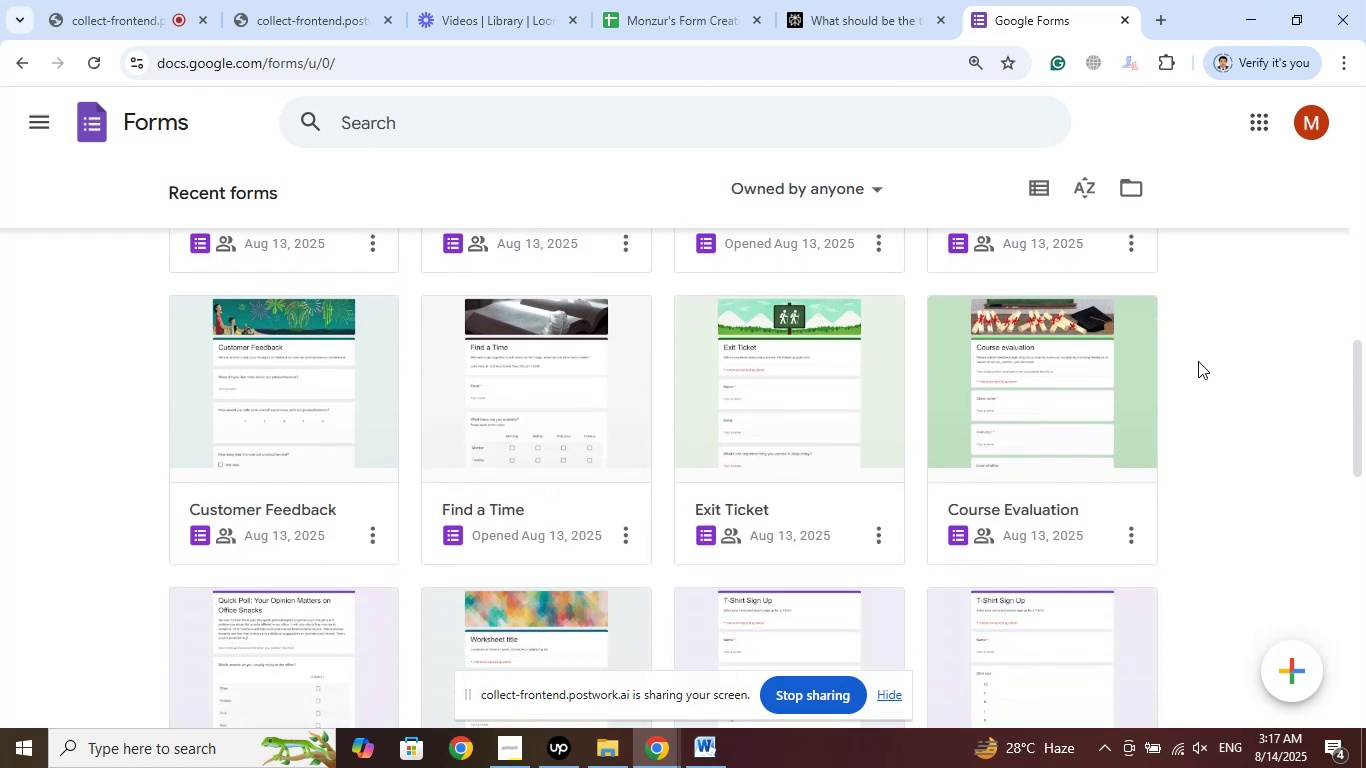 
scroll: coordinate [1202, 358], scroll_direction: down, amount: 2.0
 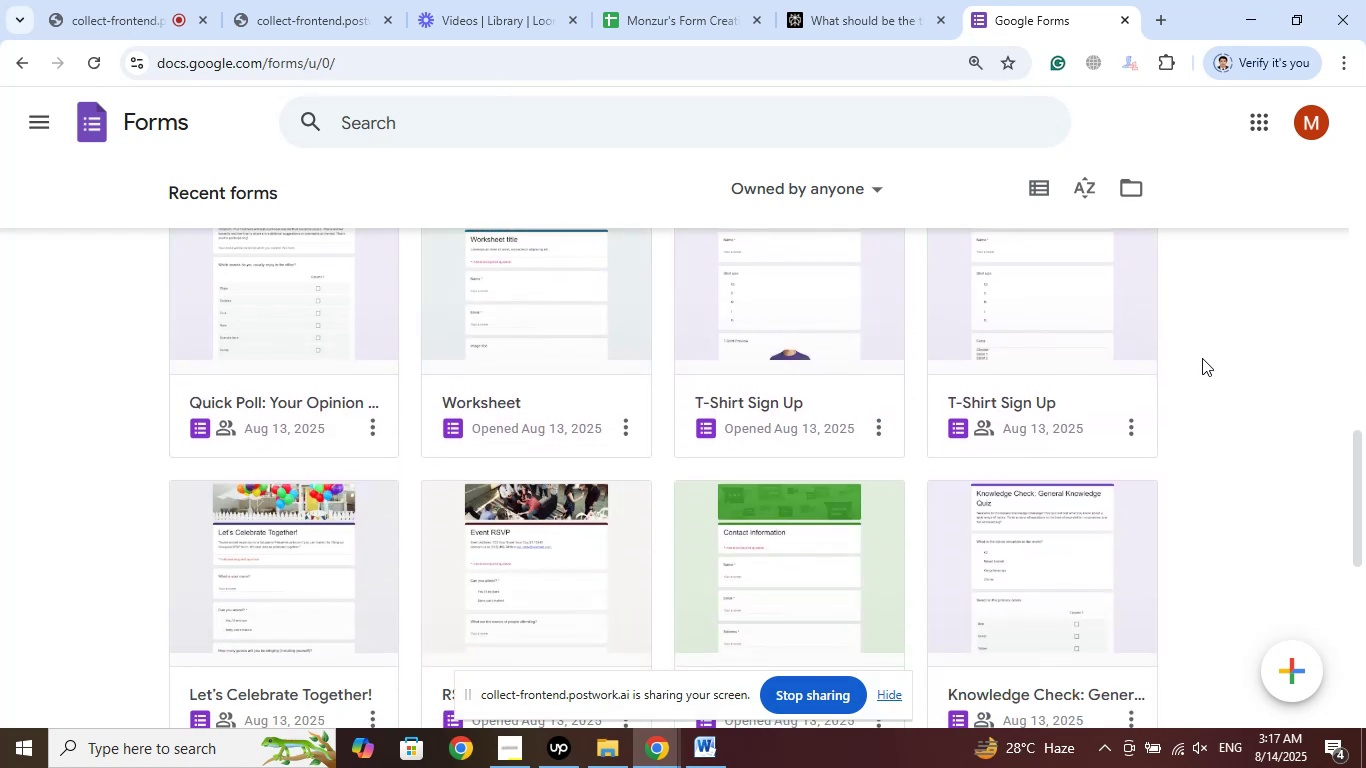 
scroll: coordinate [1202, 358], scroll_direction: up, amount: 1.0
 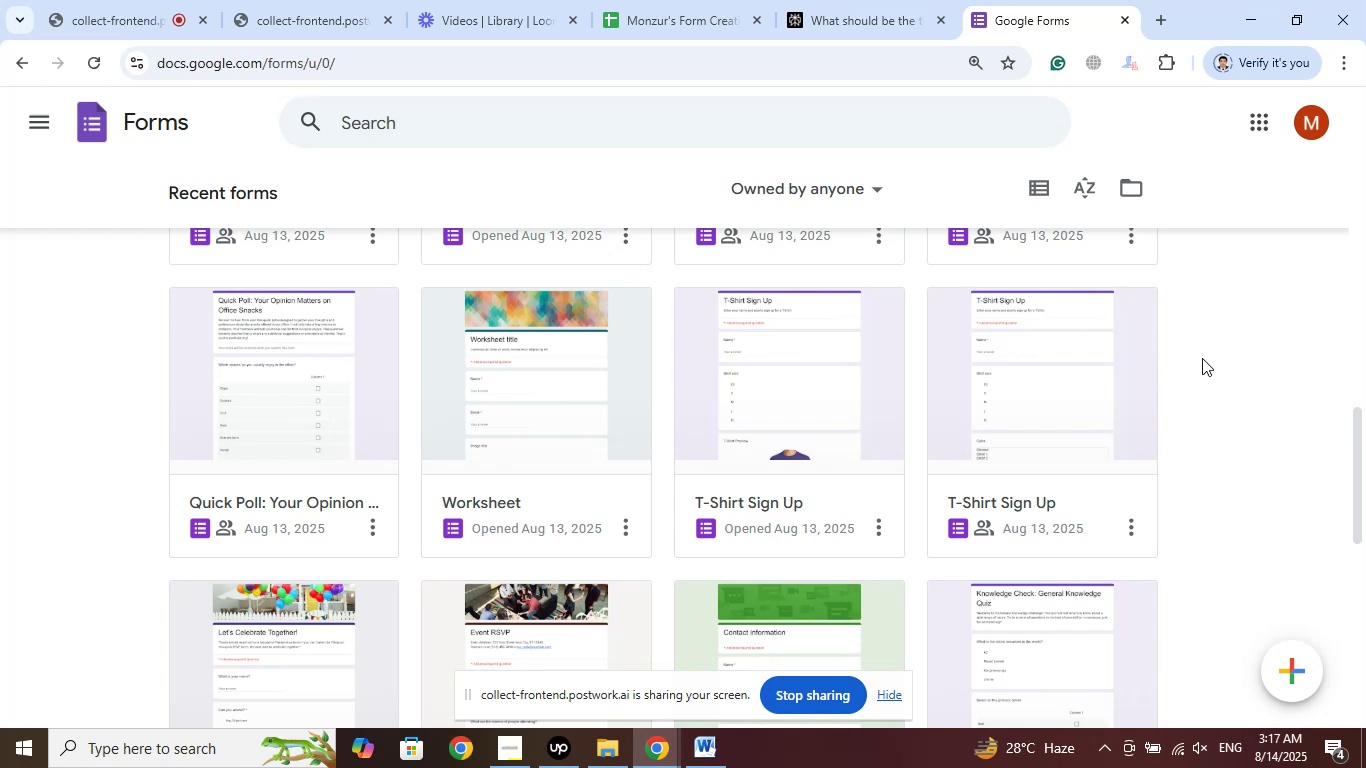 
scroll: coordinate [1207, 353], scroll_direction: down, amount: 5.0
 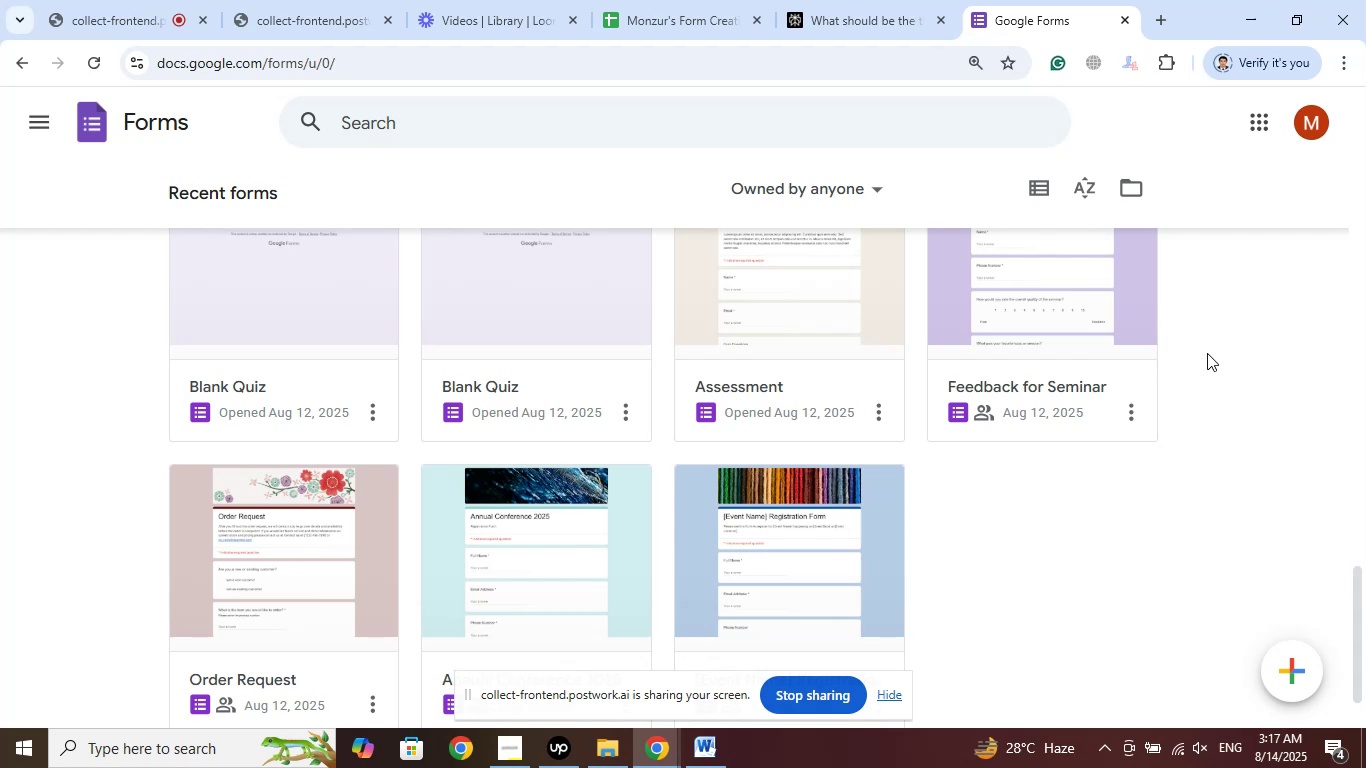 
wait(6.77)
 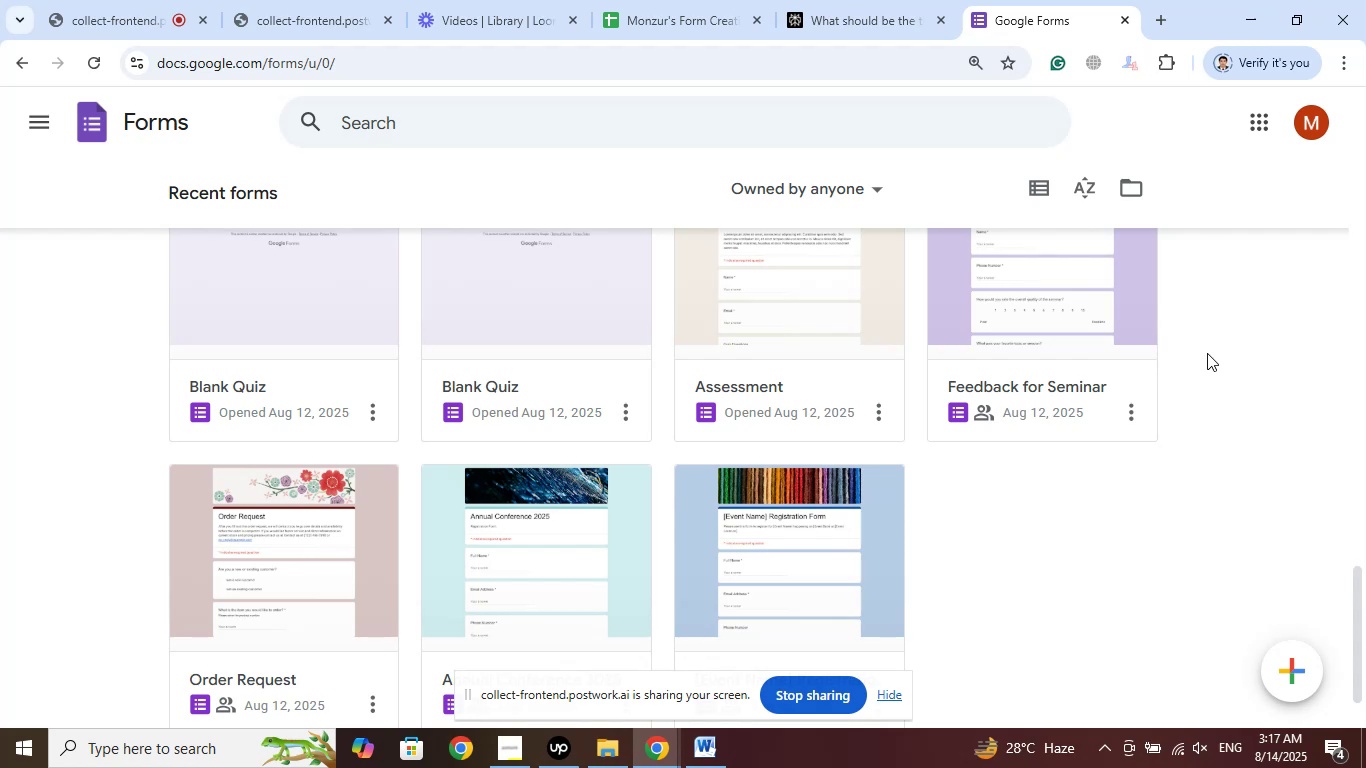 
scroll: coordinate [1207, 353], scroll_direction: down, amount: 3.0
 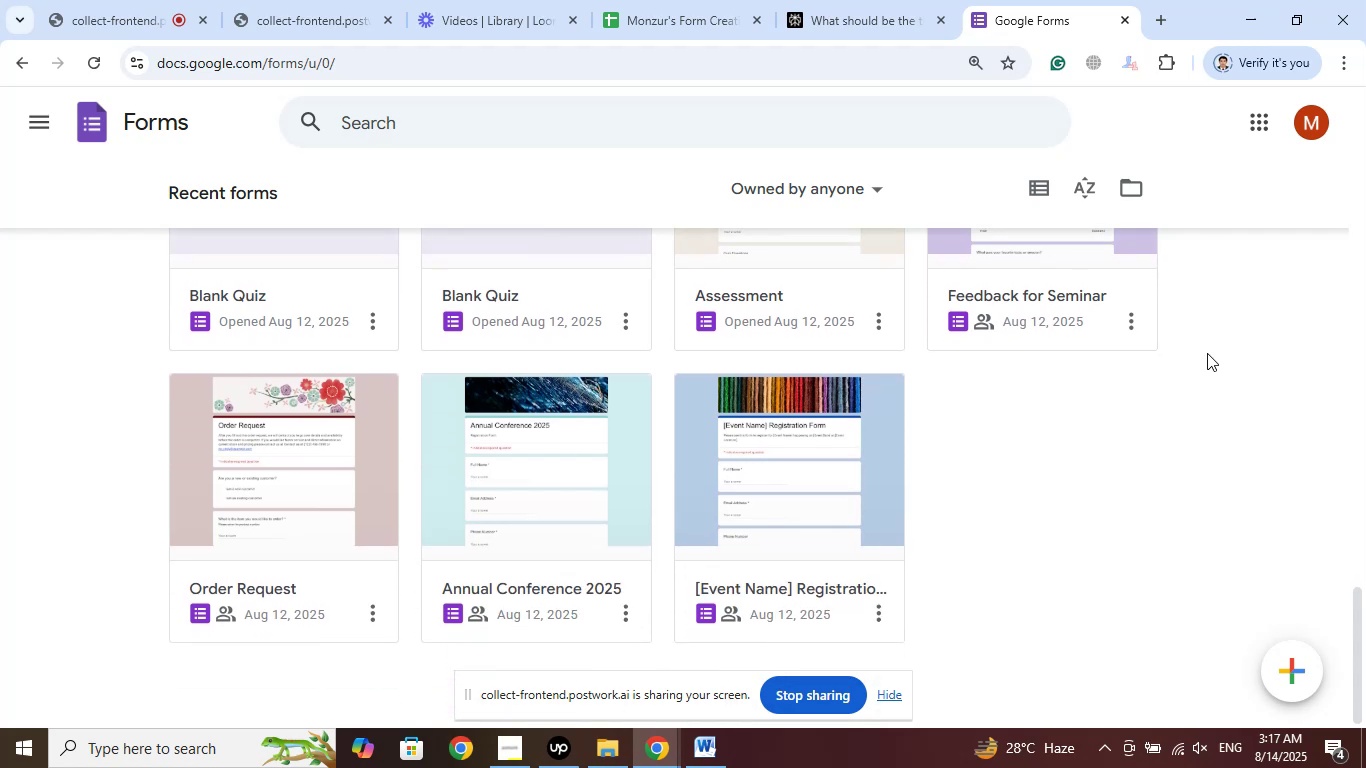 
scroll: coordinate [1228, 295], scroll_direction: up, amount: 24.0
 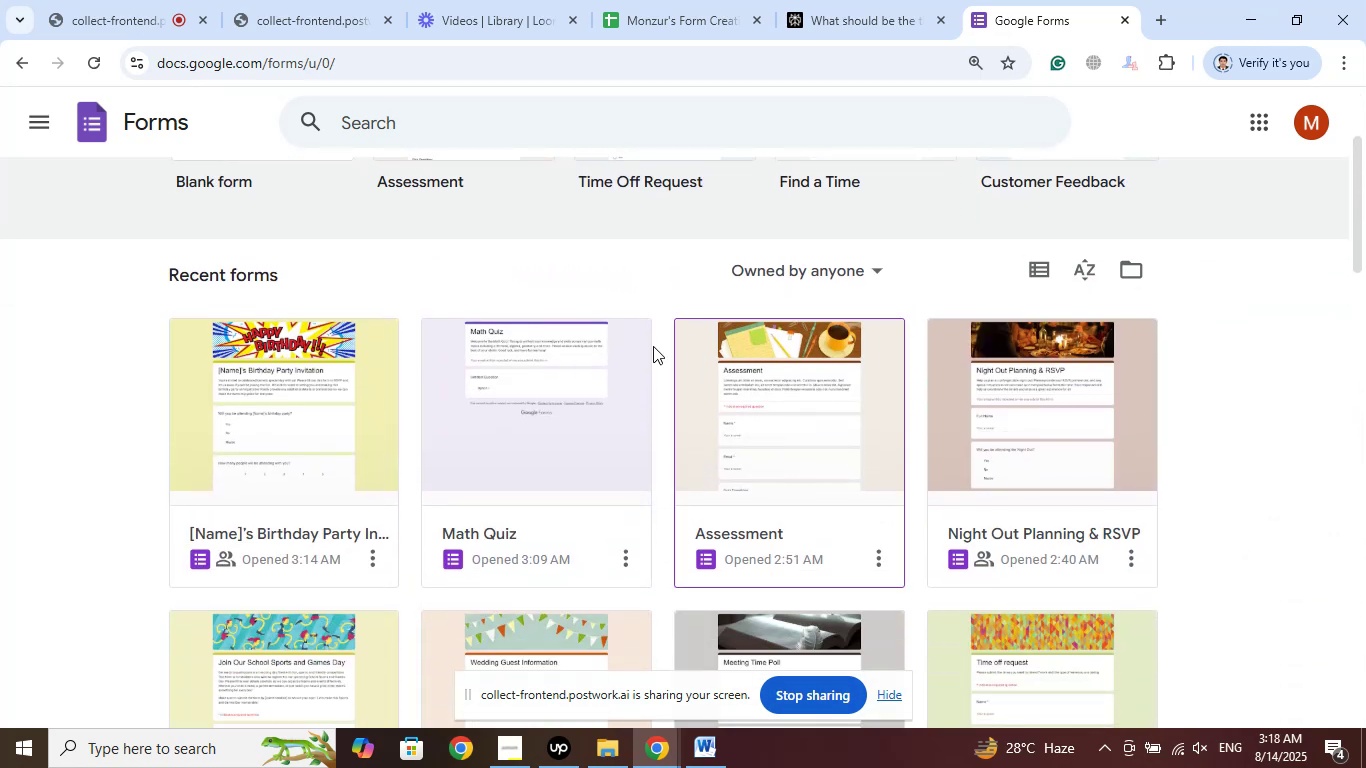 
left_click([535, 403])
 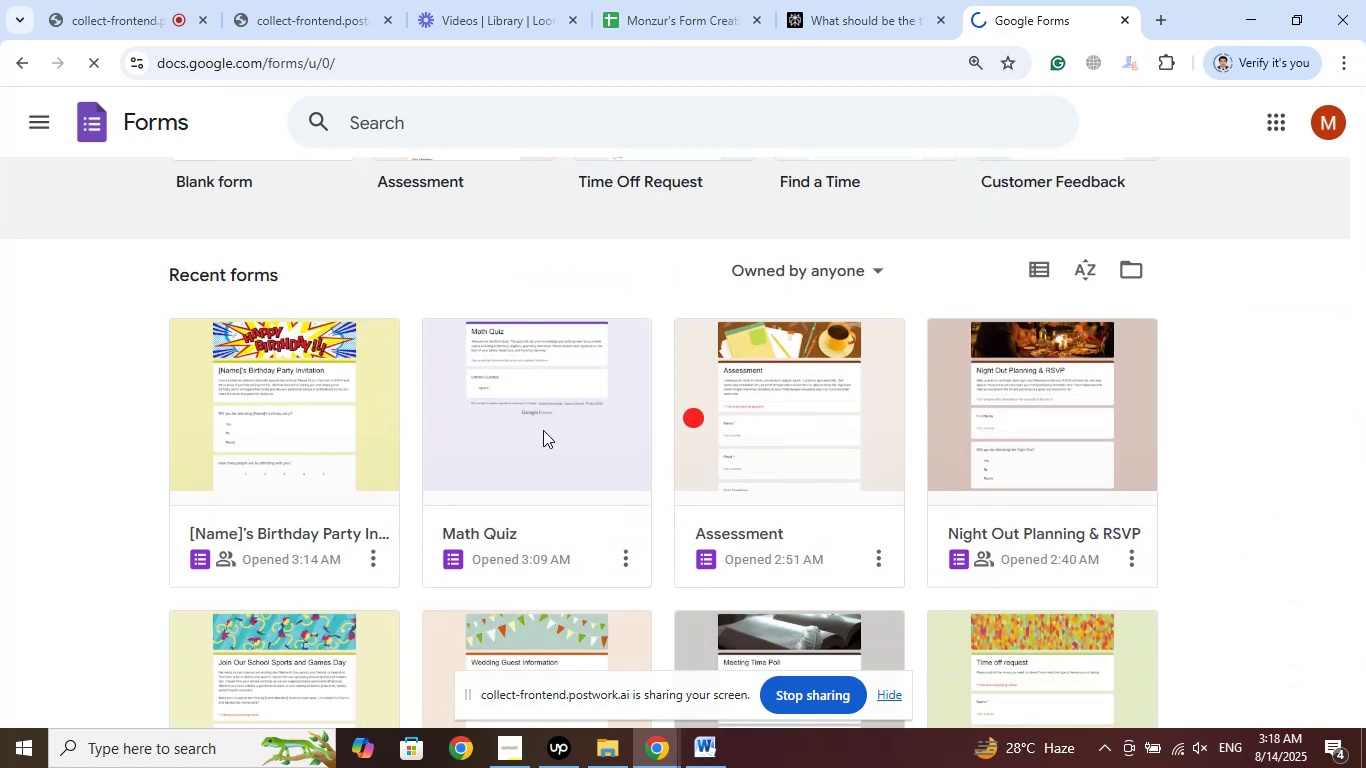 
mouse_move([560, 425])
 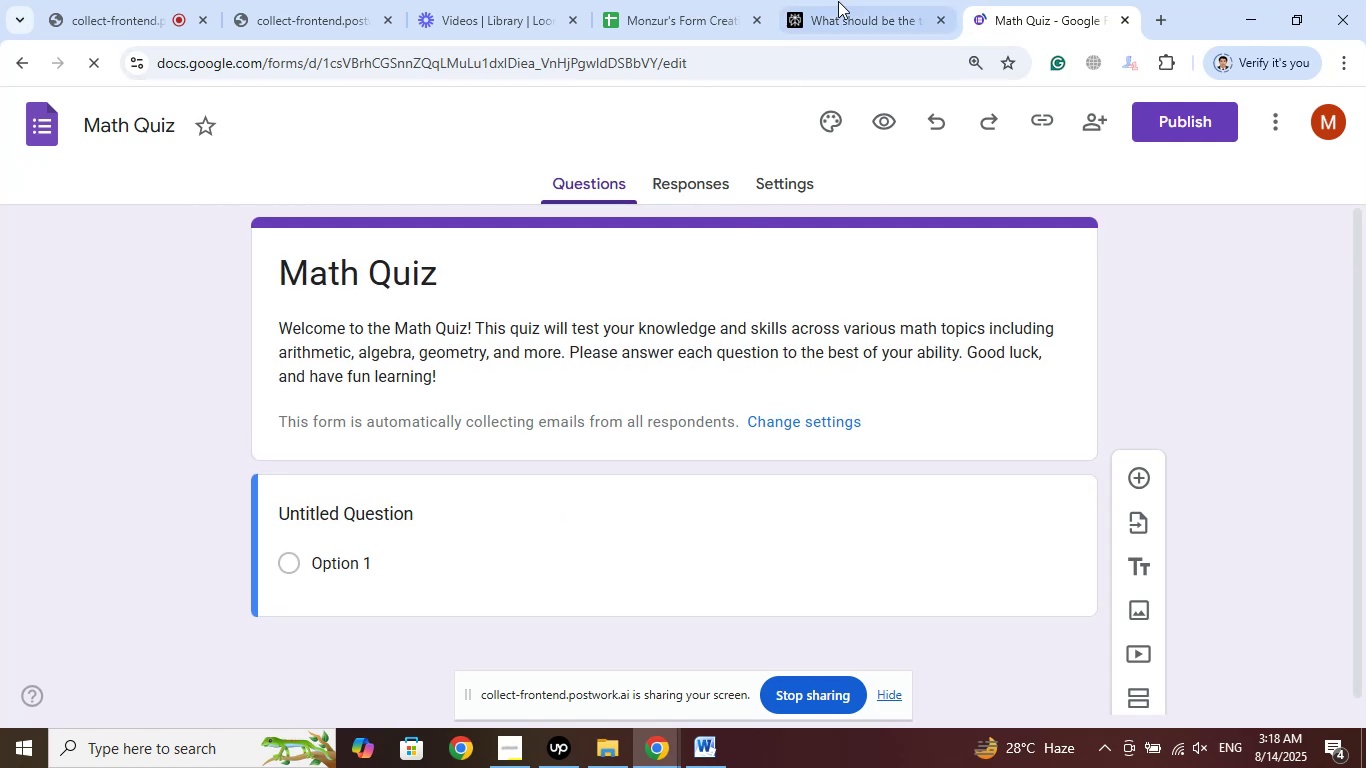 
left_click([859, 0])
 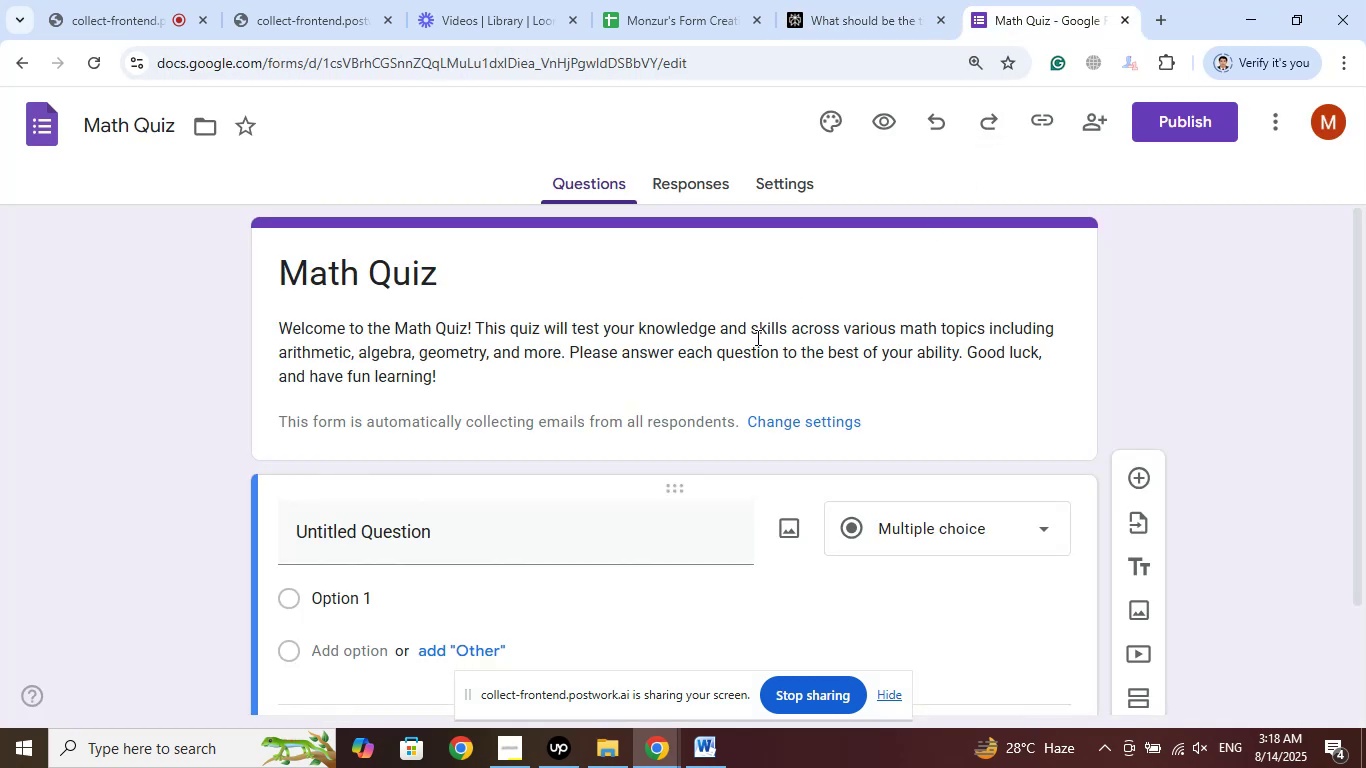 
left_click([834, 13])
 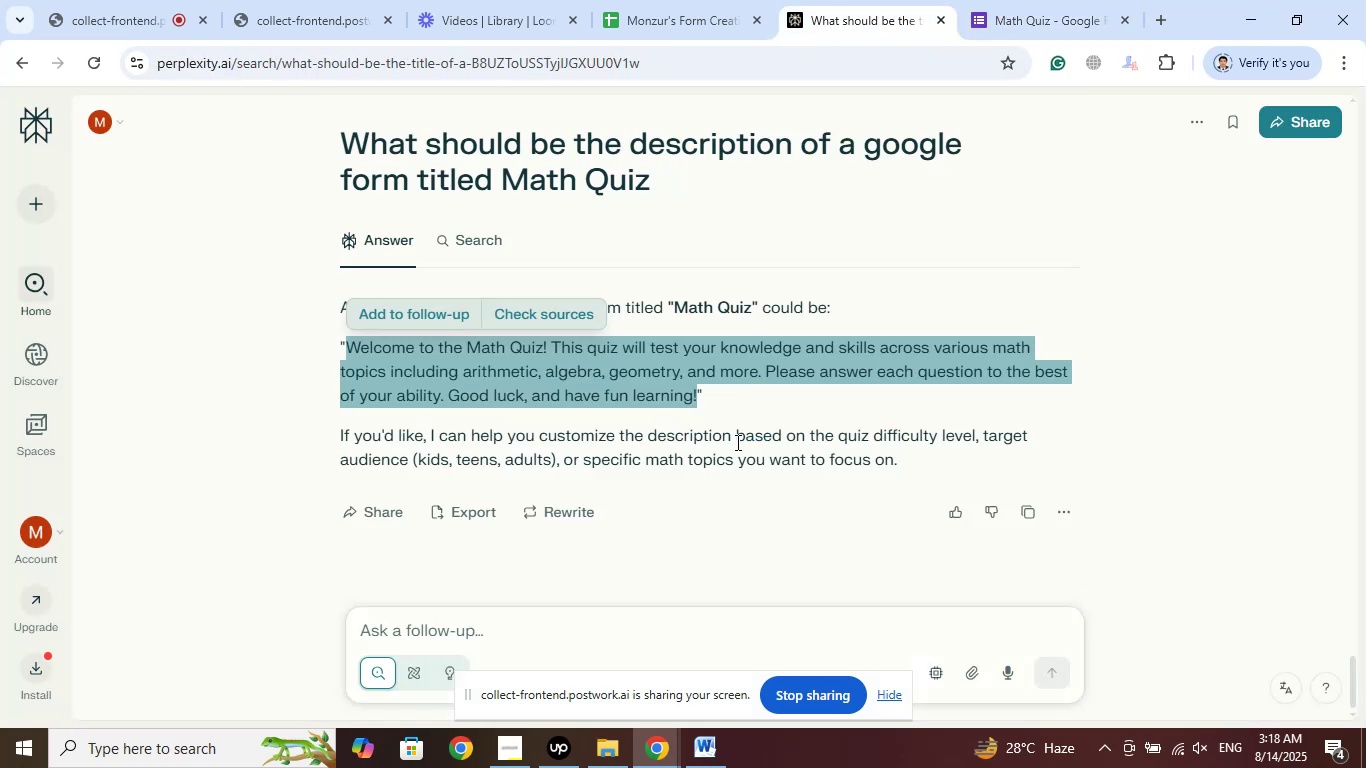 
scroll: coordinate [766, 377], scroll_direction: up, amount: 29.0
 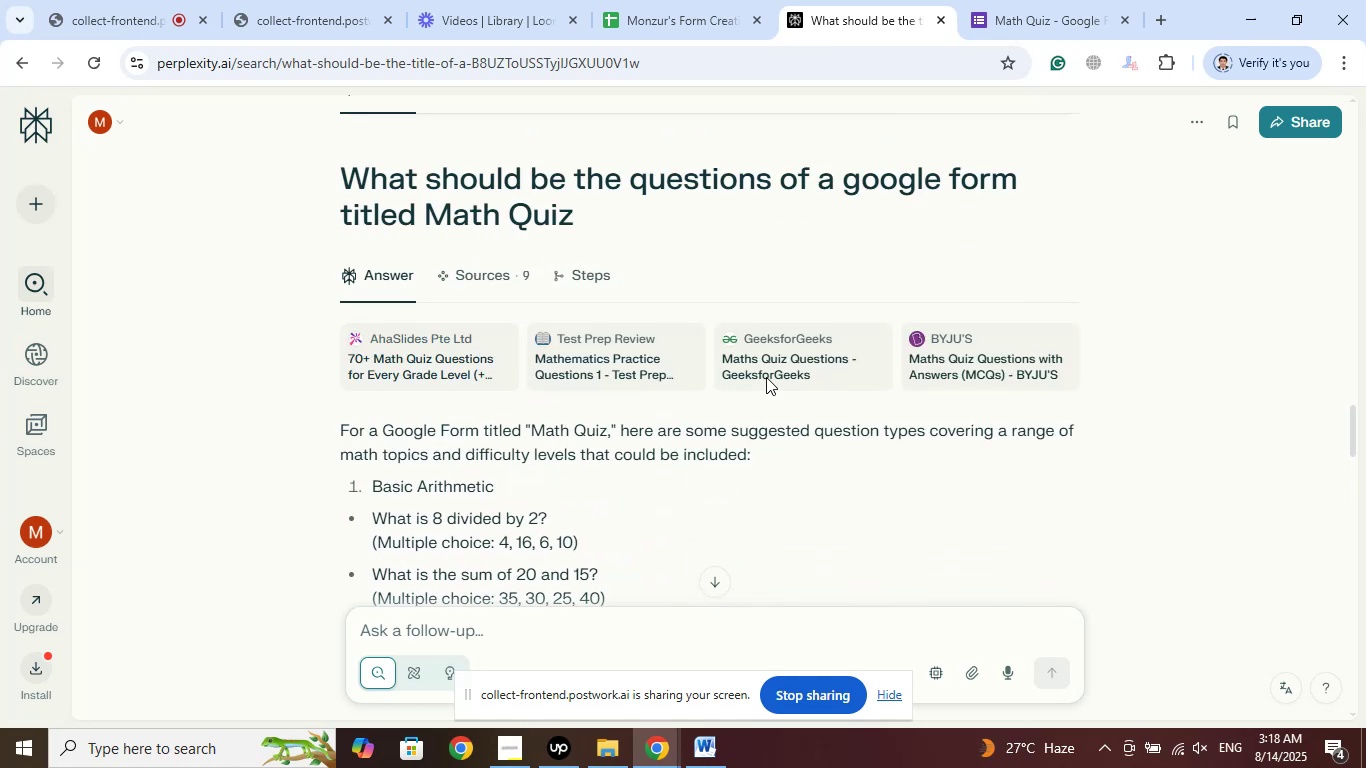 
scroll: coordinate [766, 377], scroll_direction: down, amount: 2.0
 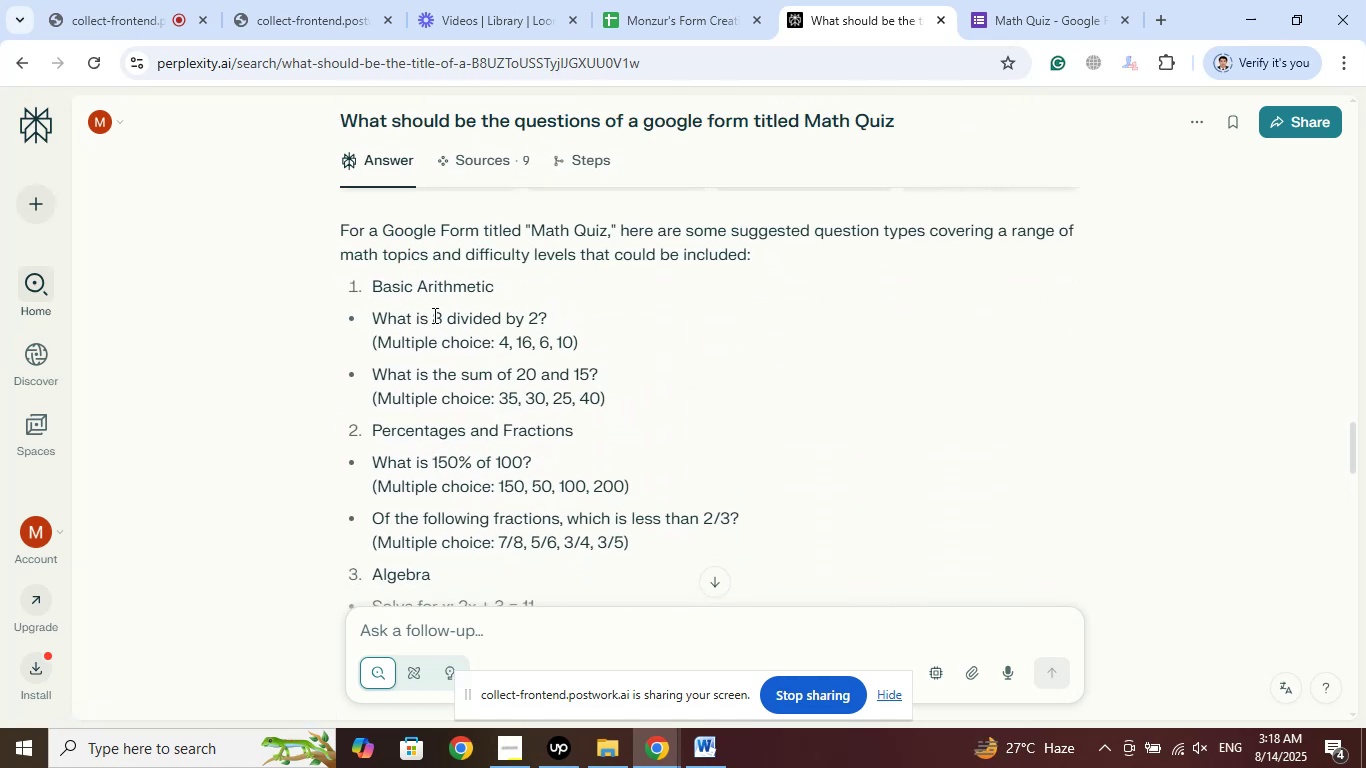 
left_click_drag(start_coordinate=[544, 315], to_coordinate=[376, 318])
 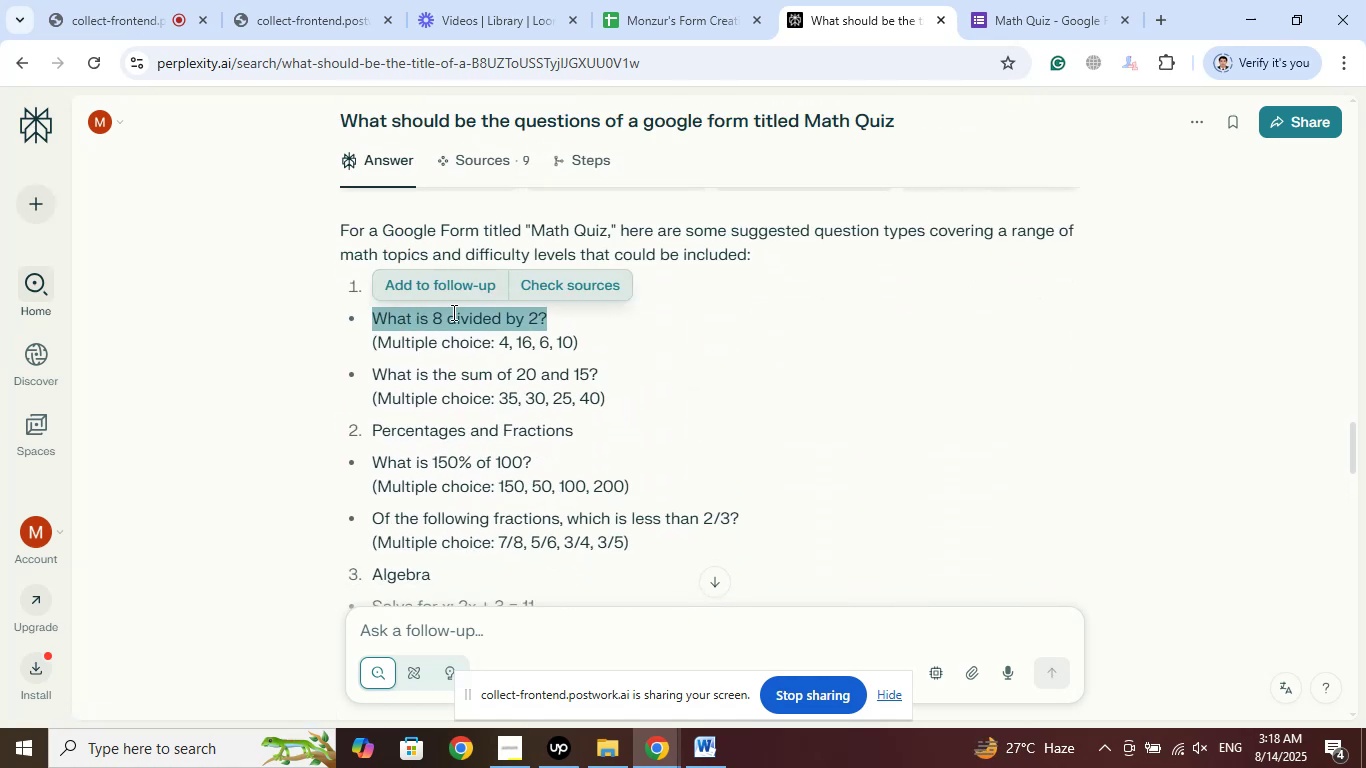 
right_click([452, 312])
 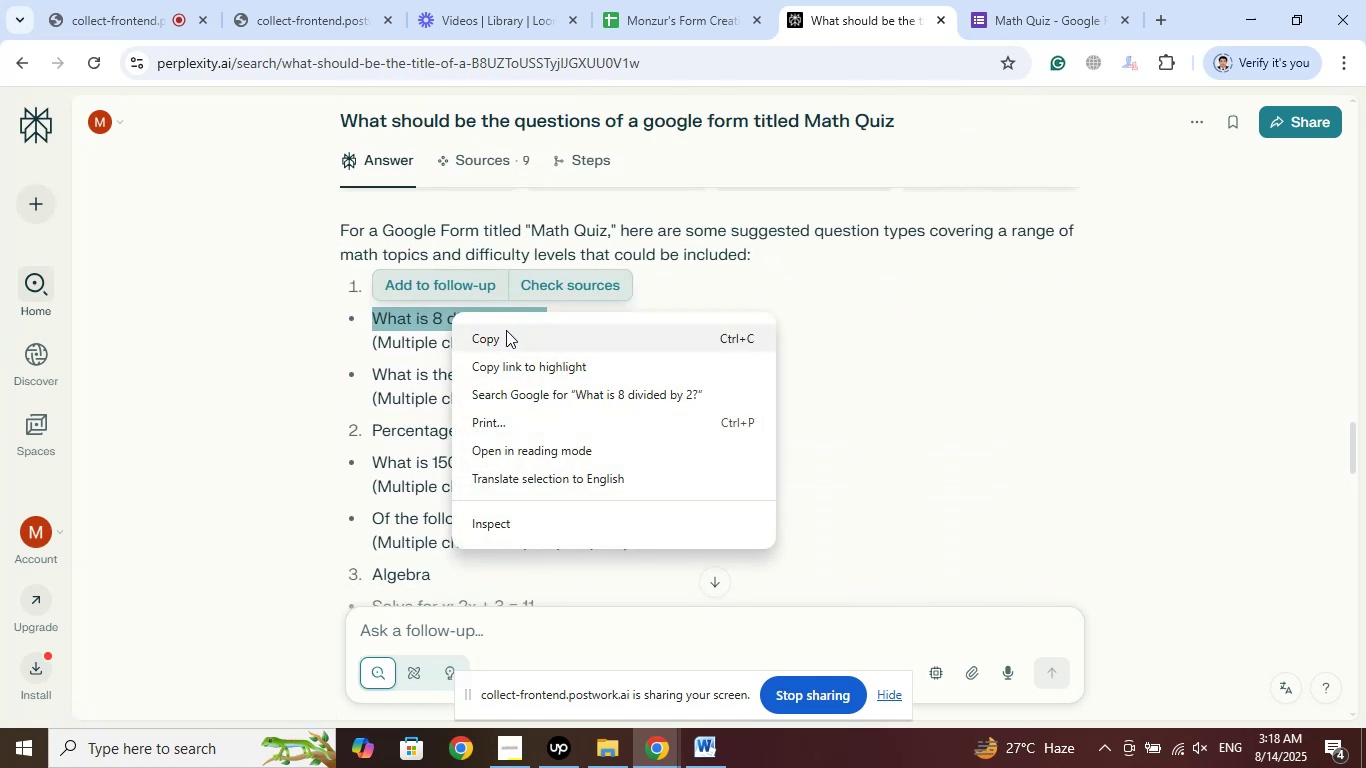 
left_click([507, 331])
 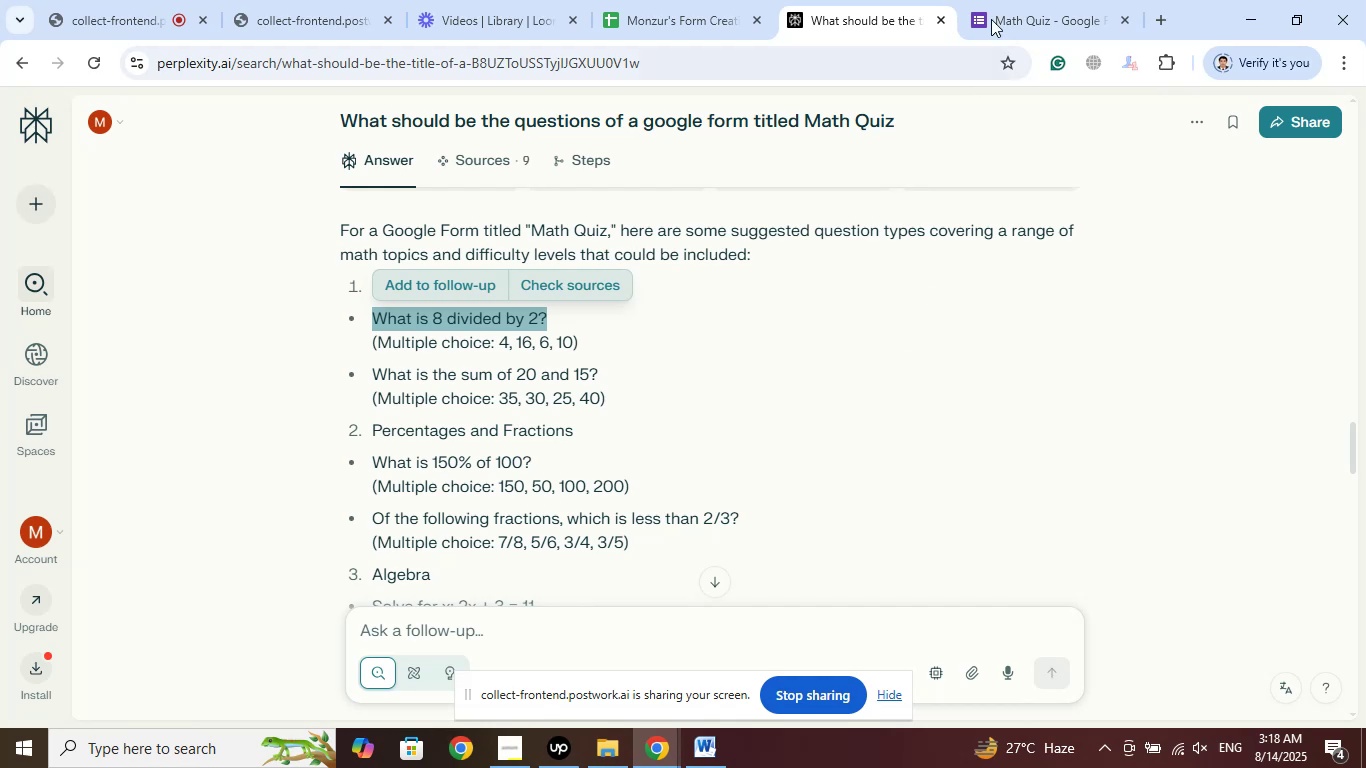 
left_click([1034, 0])
 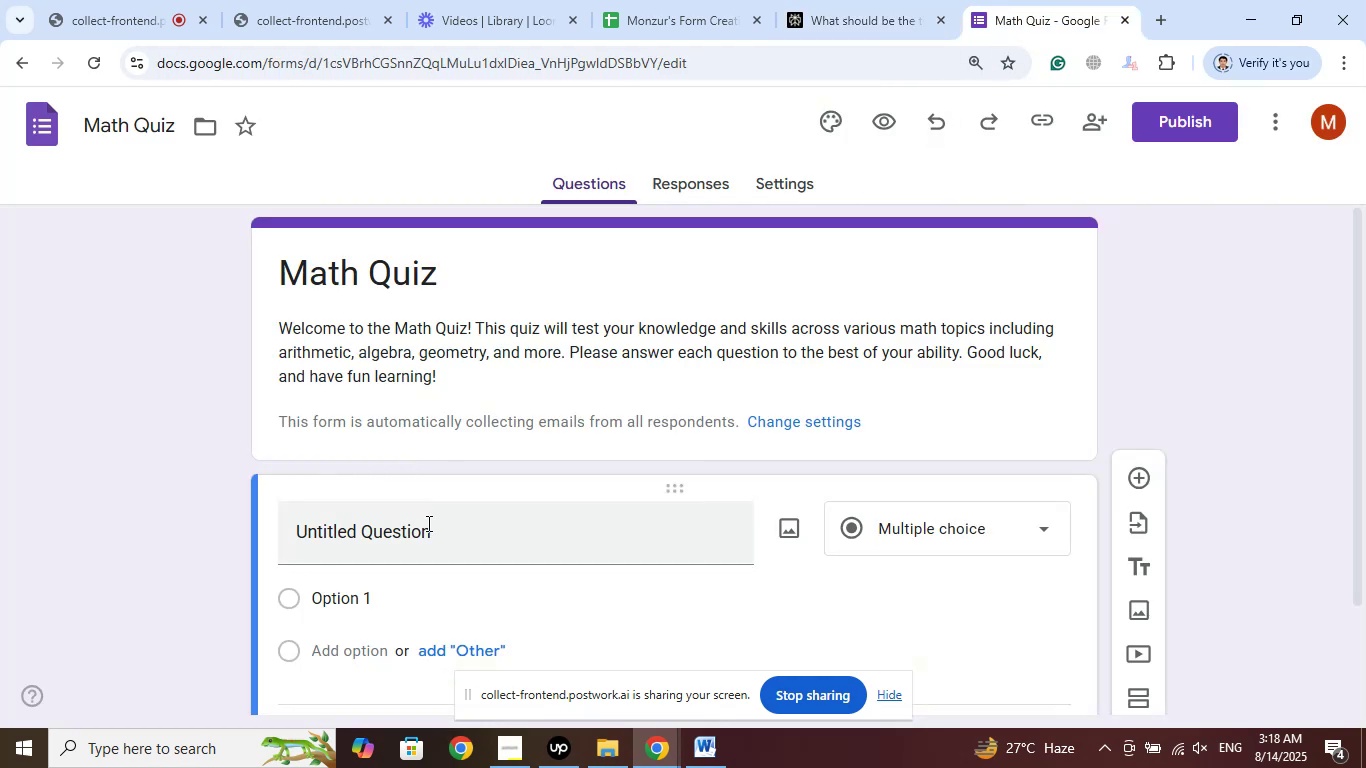 
left_click([420, 530])
 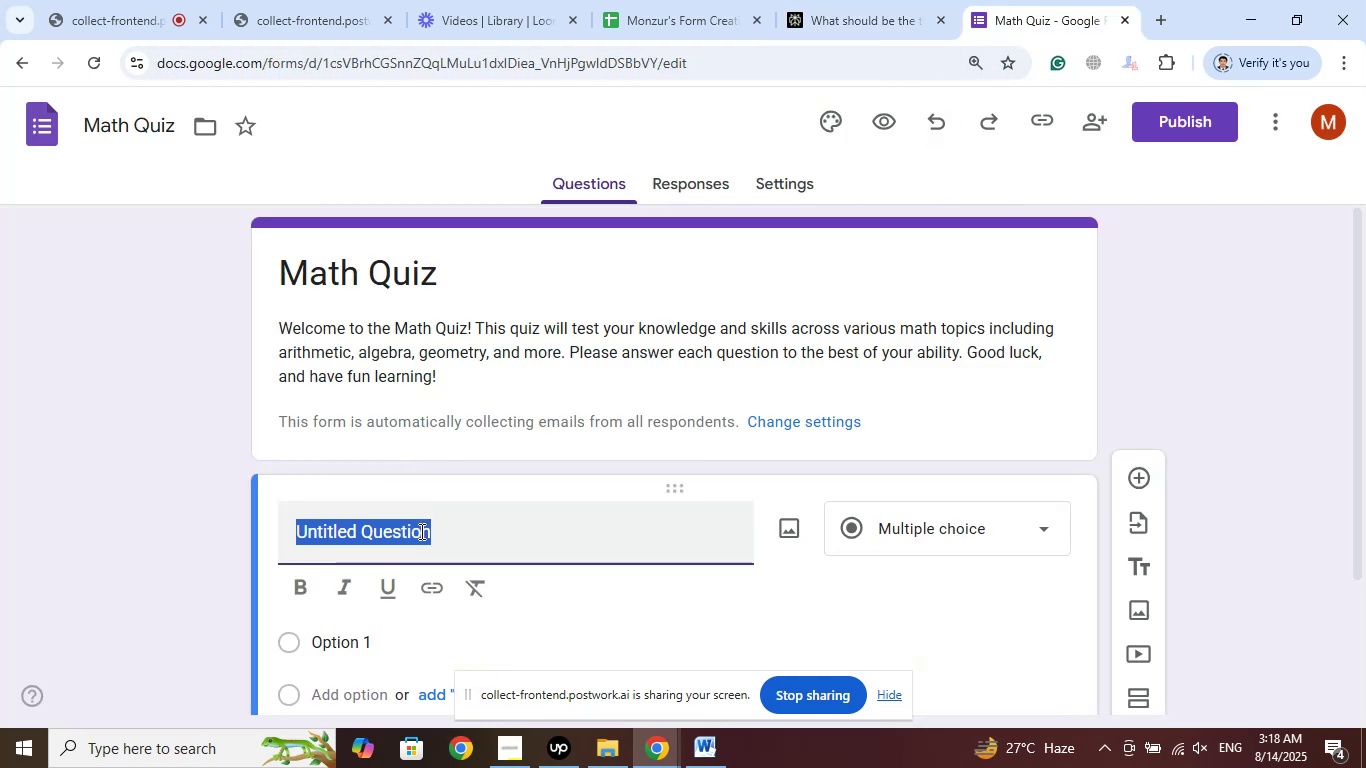 
right_click([420, 531])
 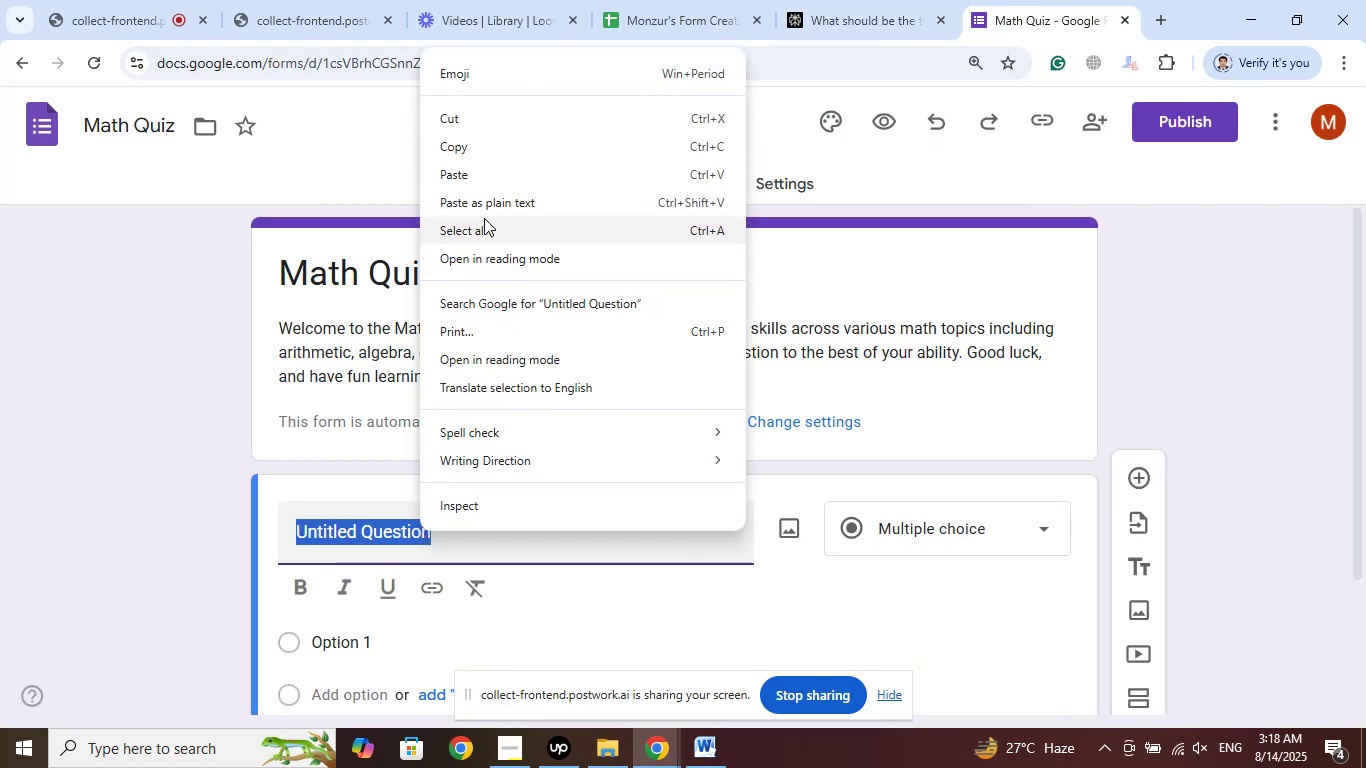 
left_click([468, 173])
 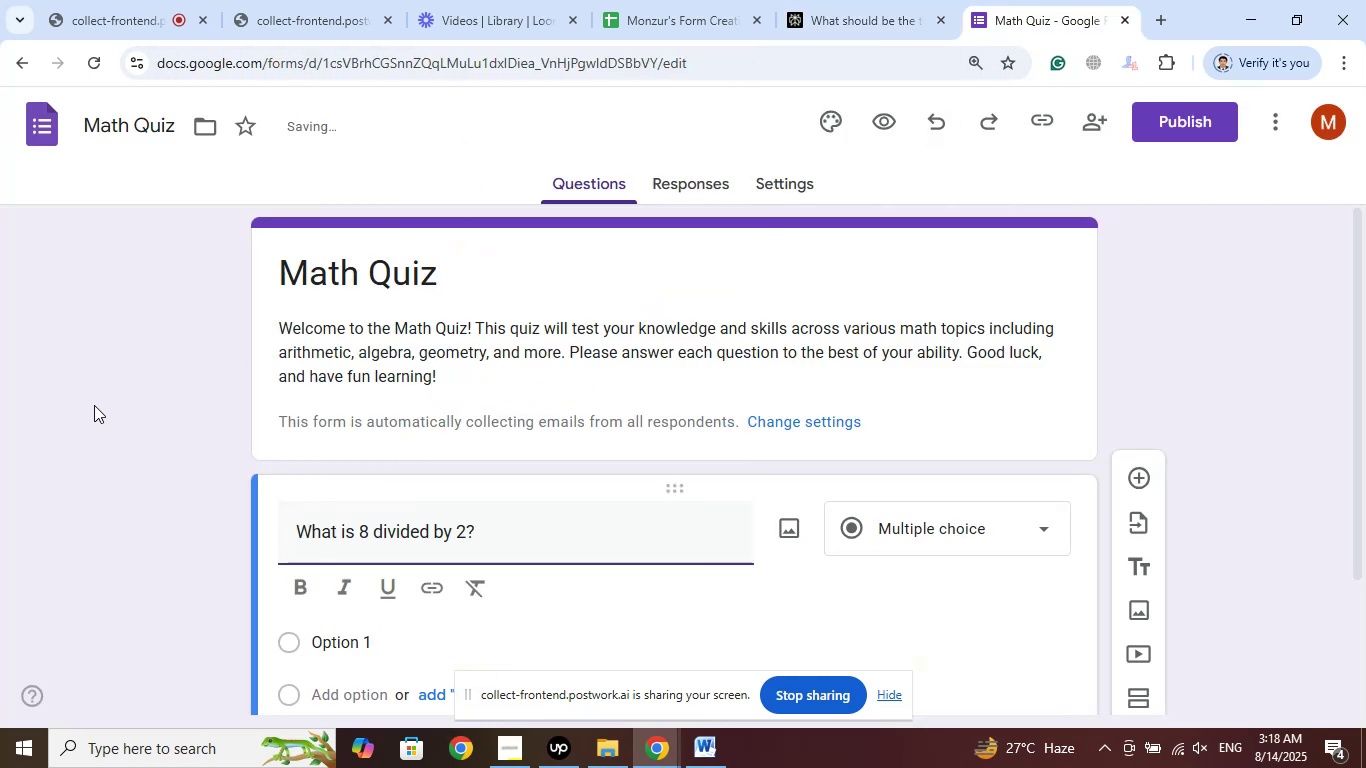 
scroll: coordinate [94, 405], scroll_direction: down, amount: 1.0
 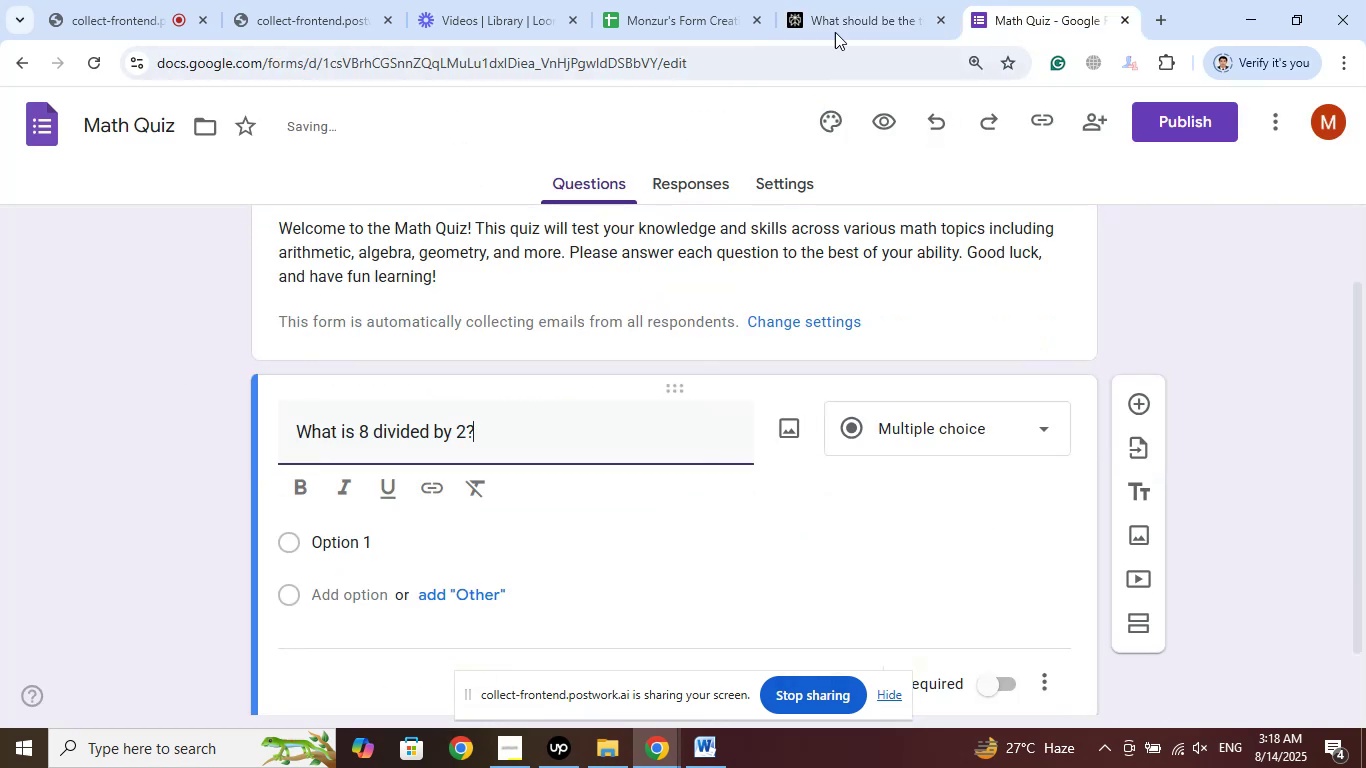 
left_click([842, 0])
 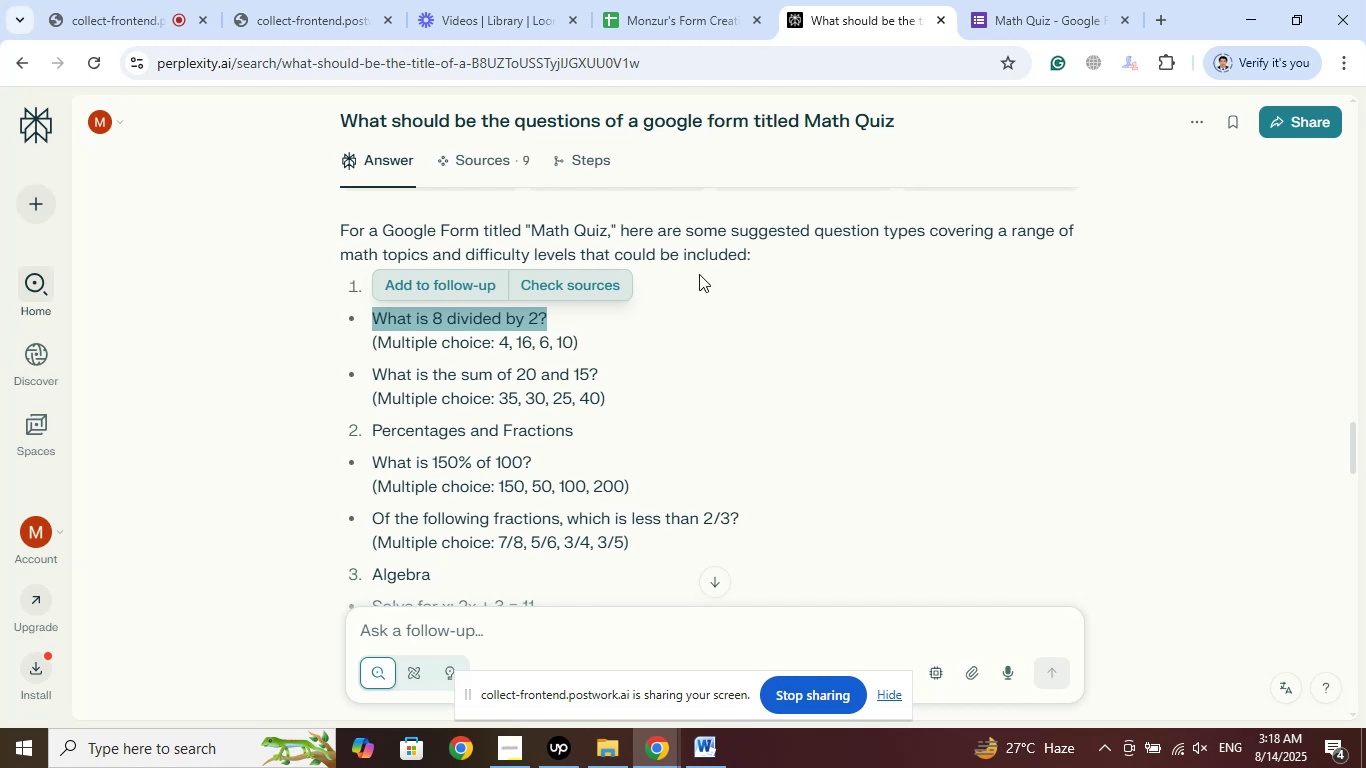 
left_click([1047, 0])
 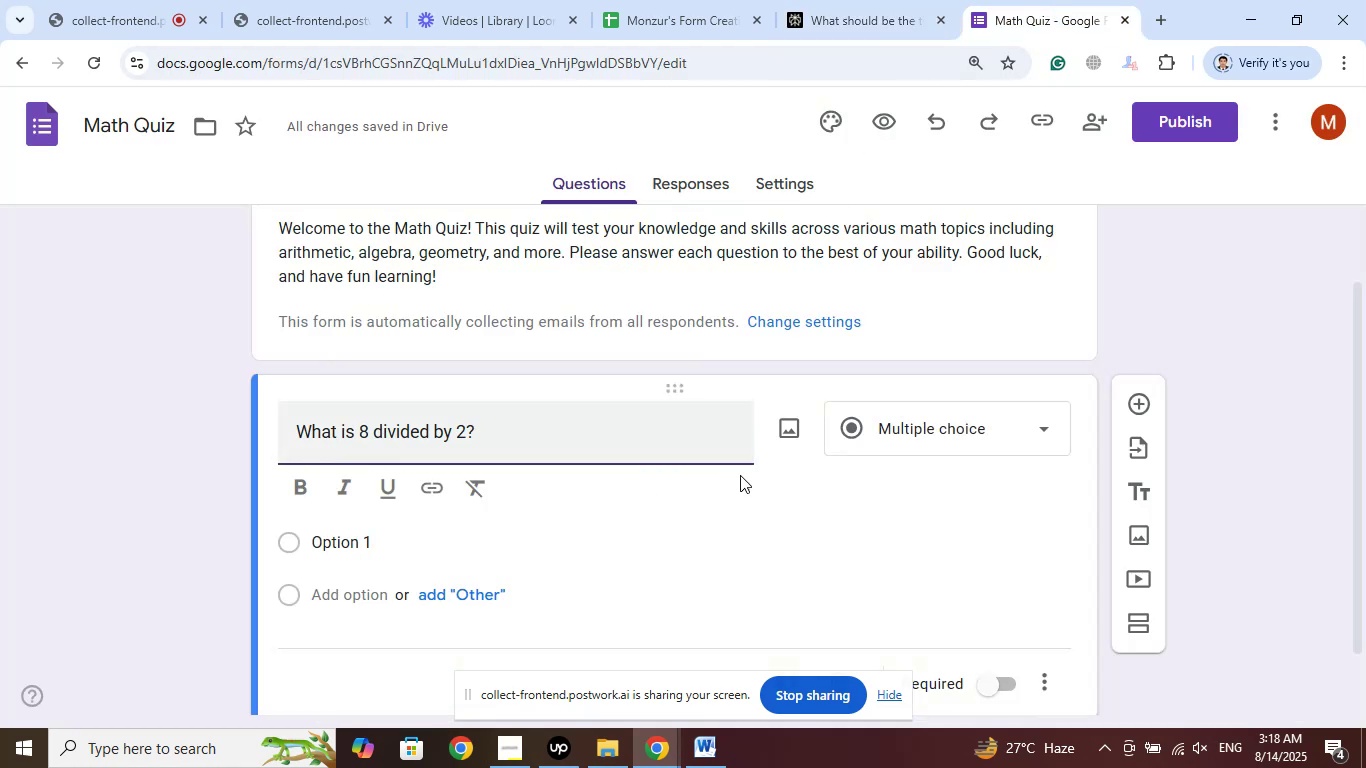 
left_click([893, 423])
 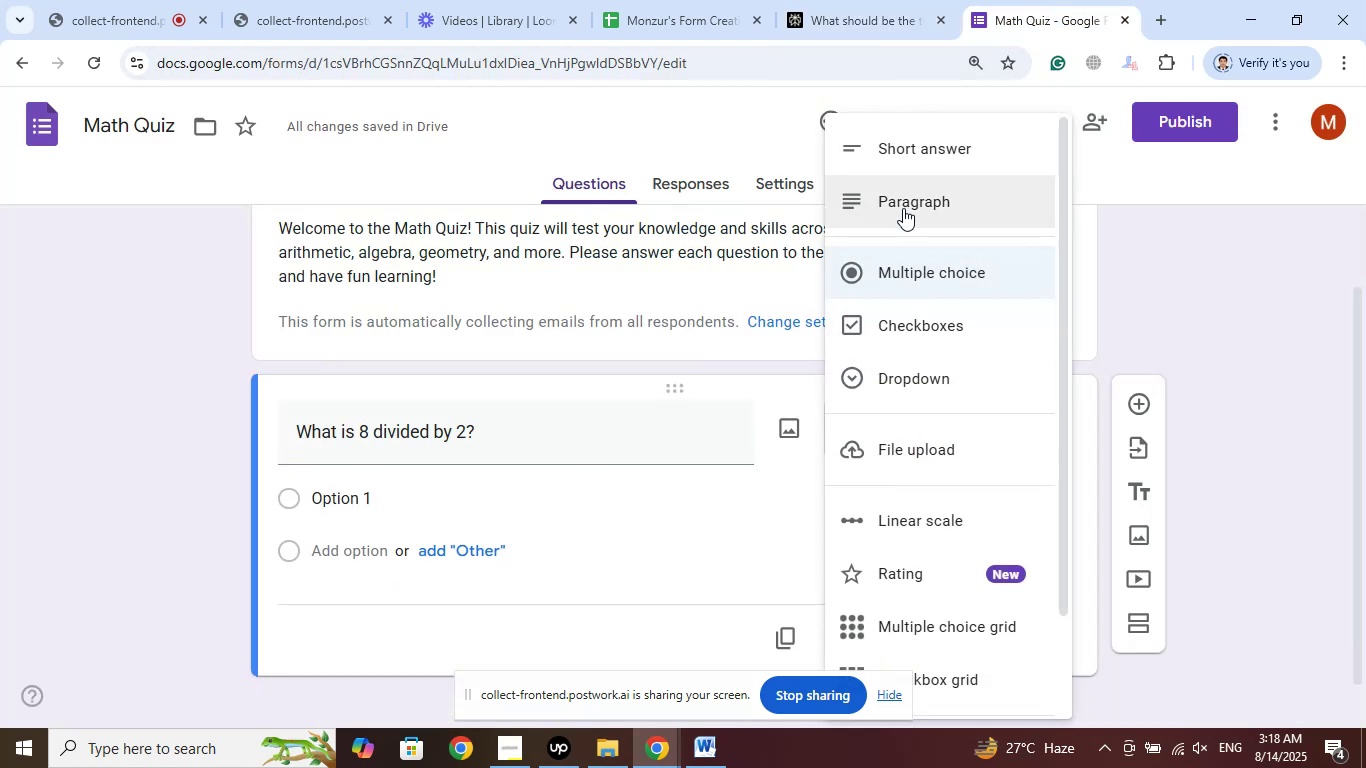 
left_click([904, 203])
 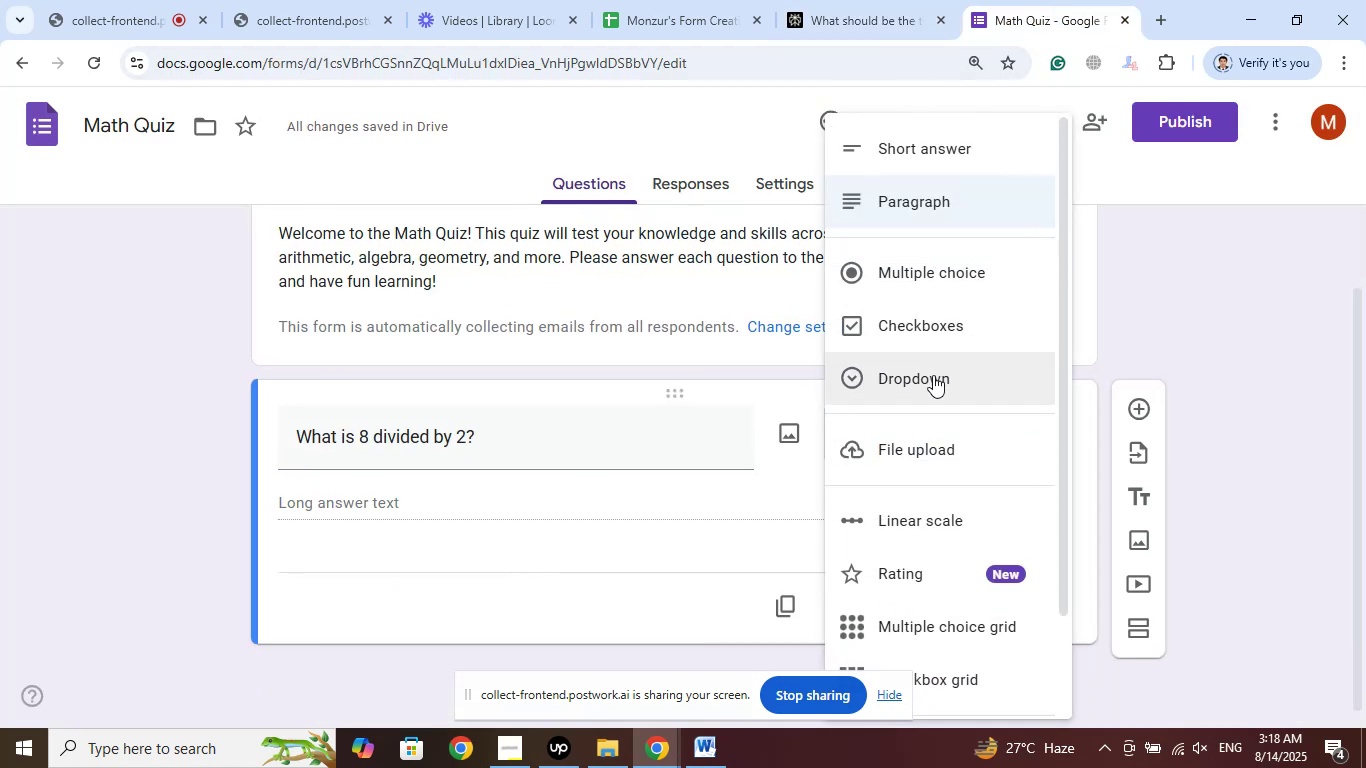 
left_click([922, 266])
 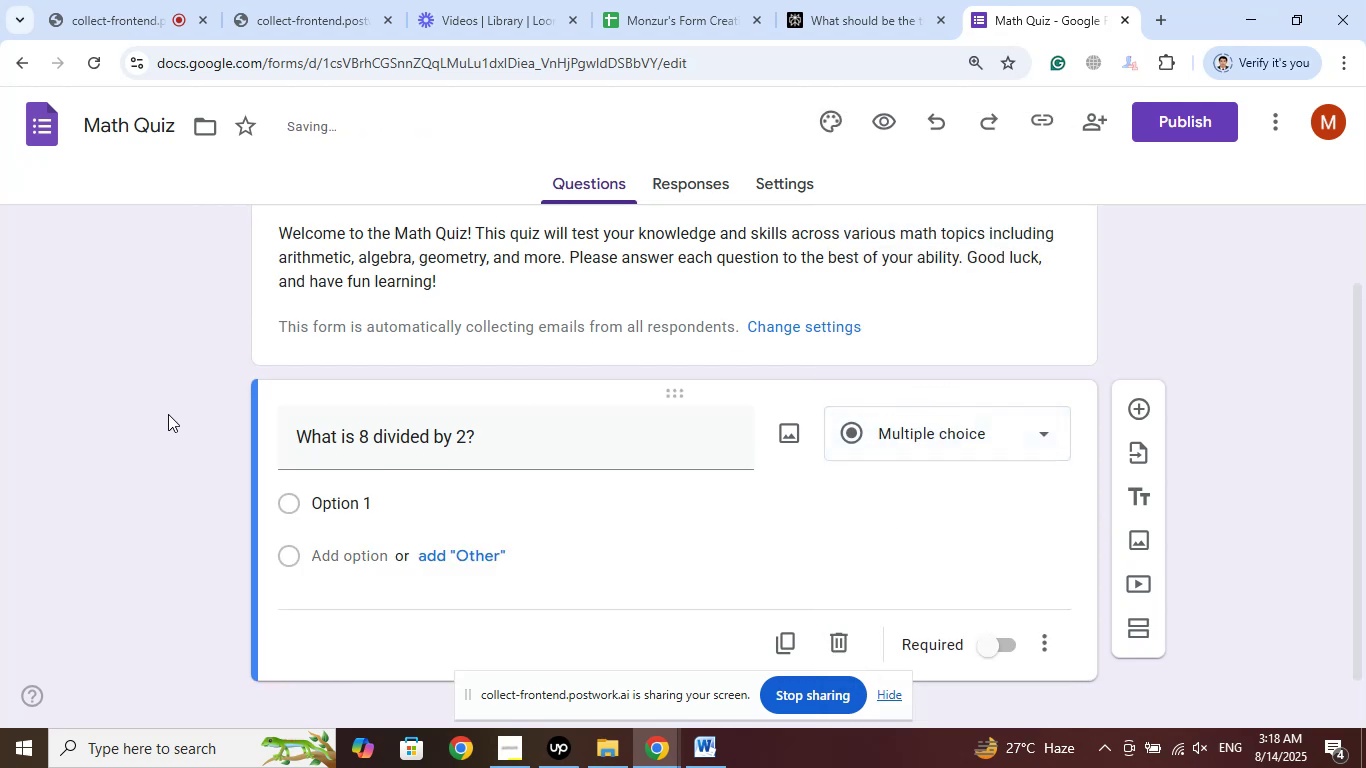 
scroll: coordinate [176, 409], scroll_direction: down, amount: 1.0
 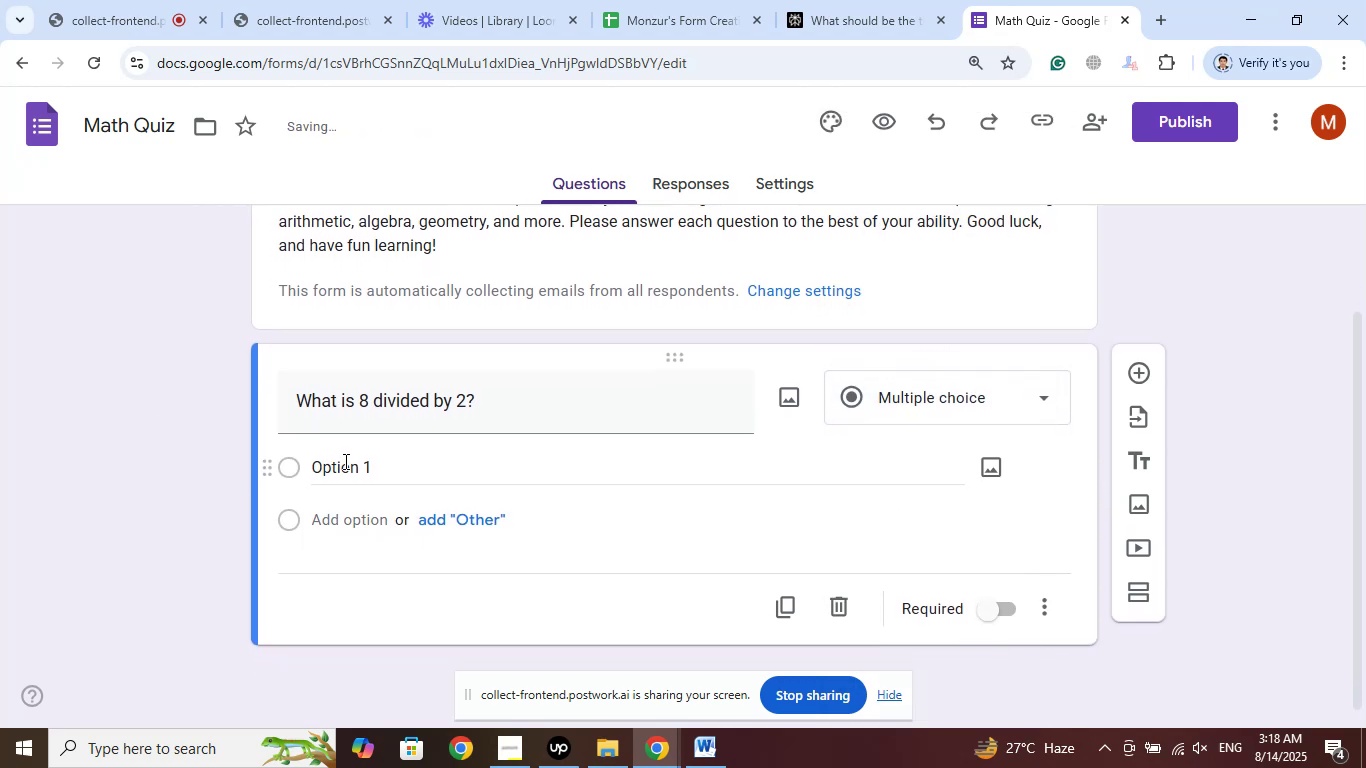 
left_click([344, 459])
 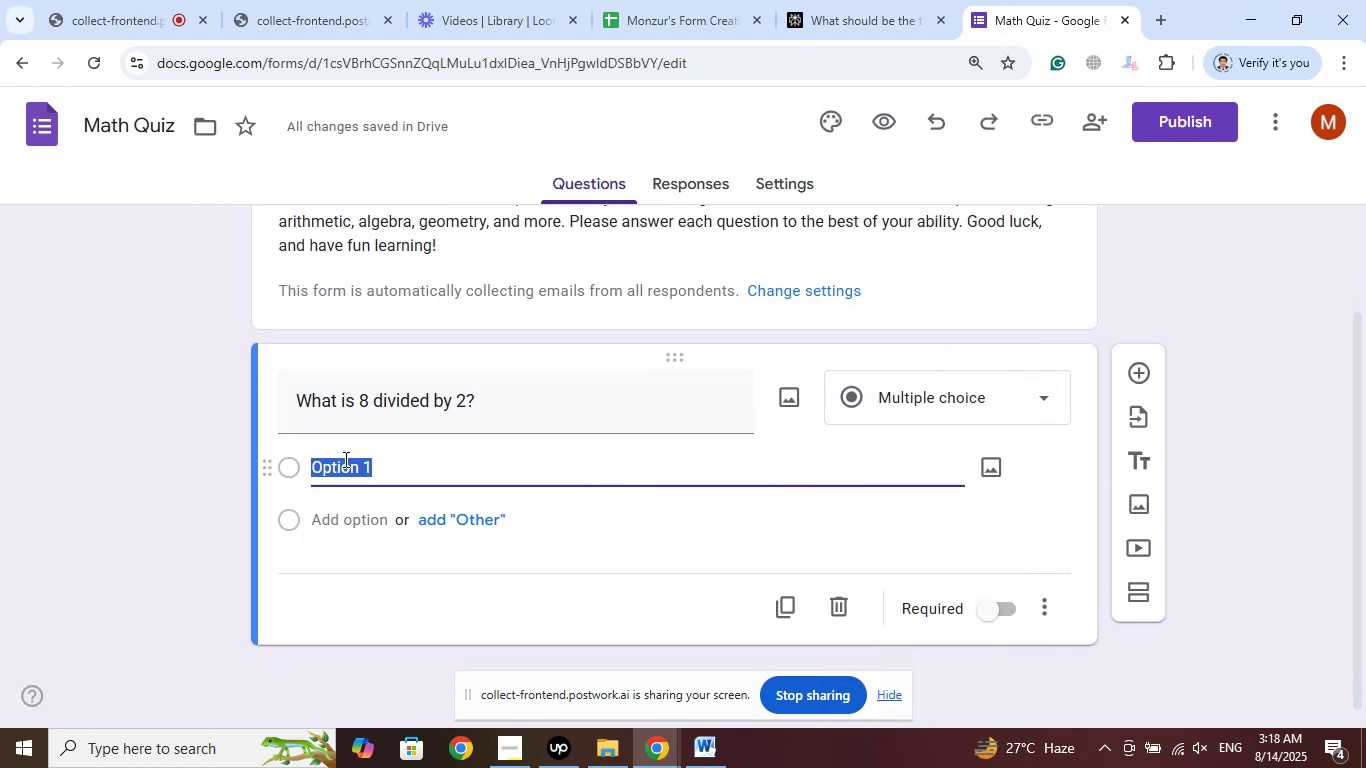 
key(Numpad4)
 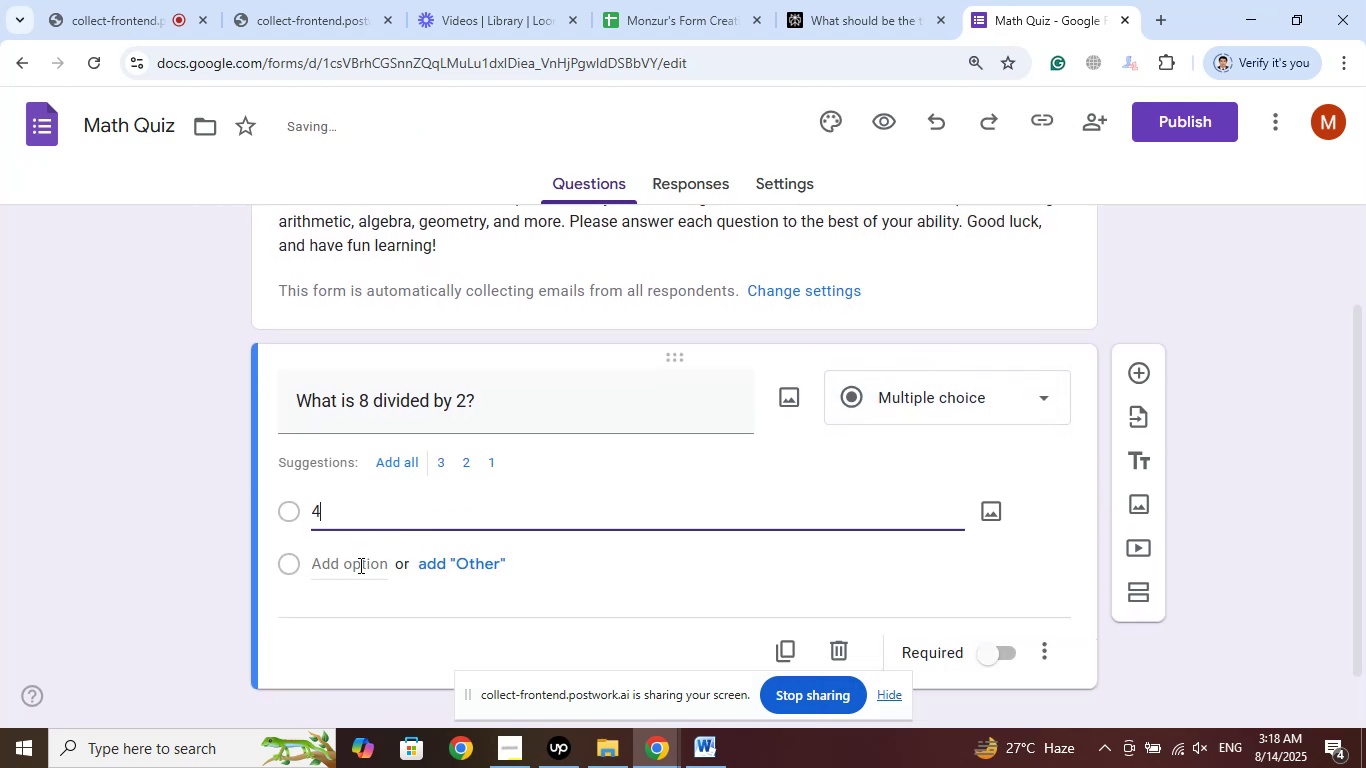 
left_click([357, 567])
 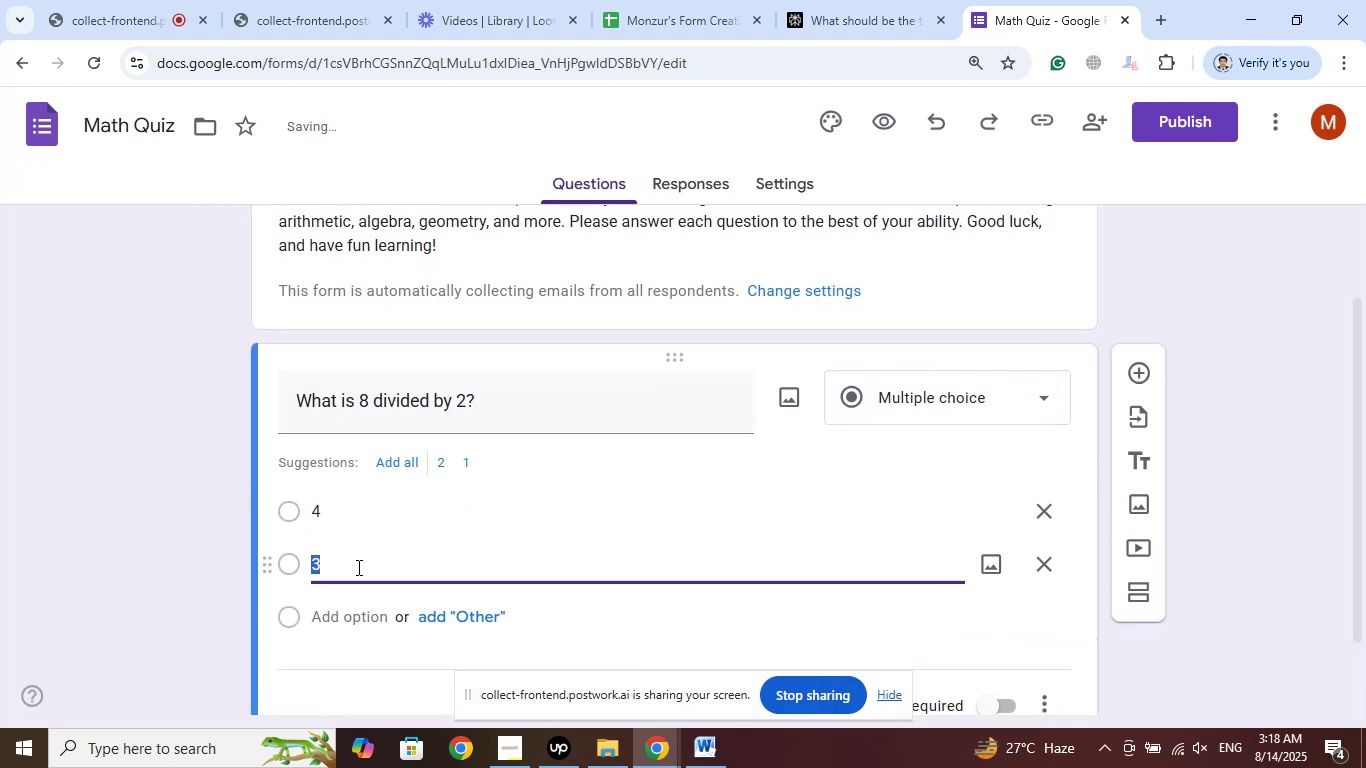 
key(Numpad1)
 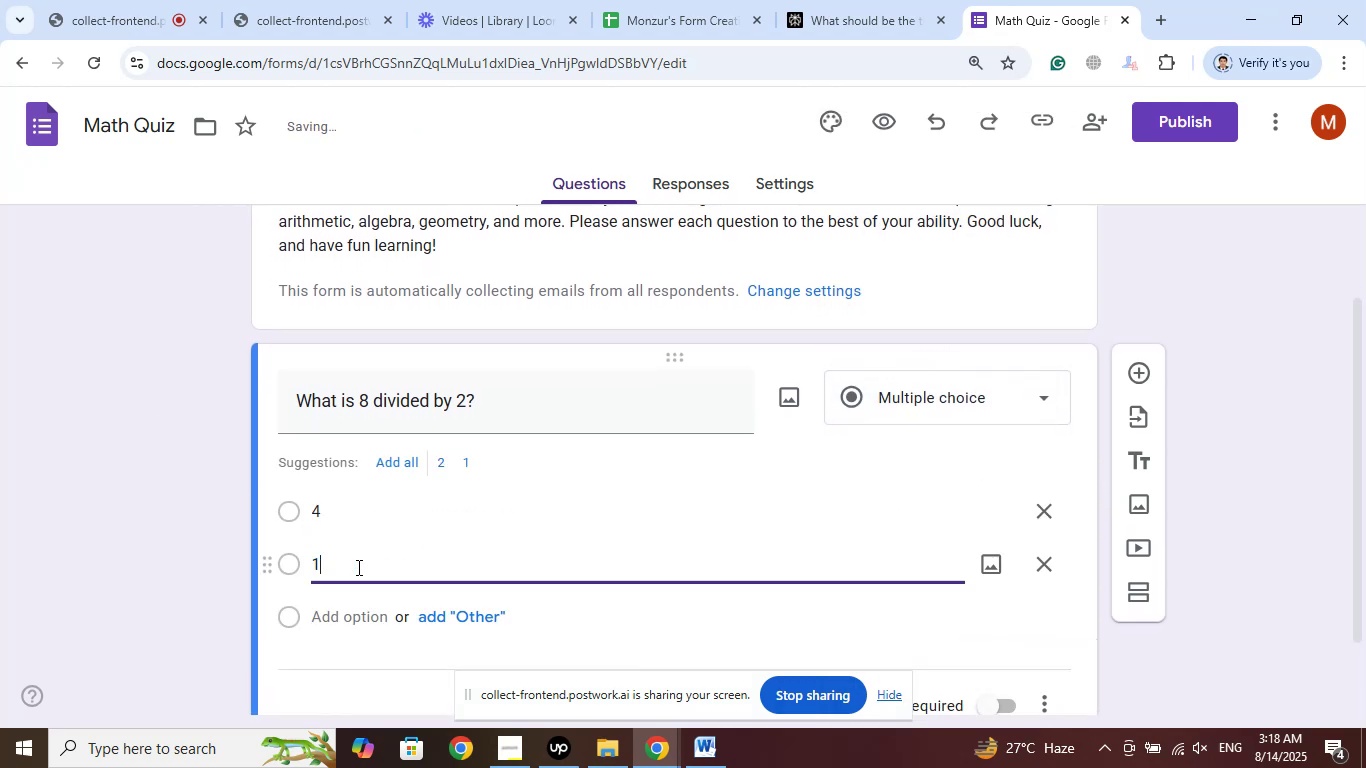 
key(Numpad6)
 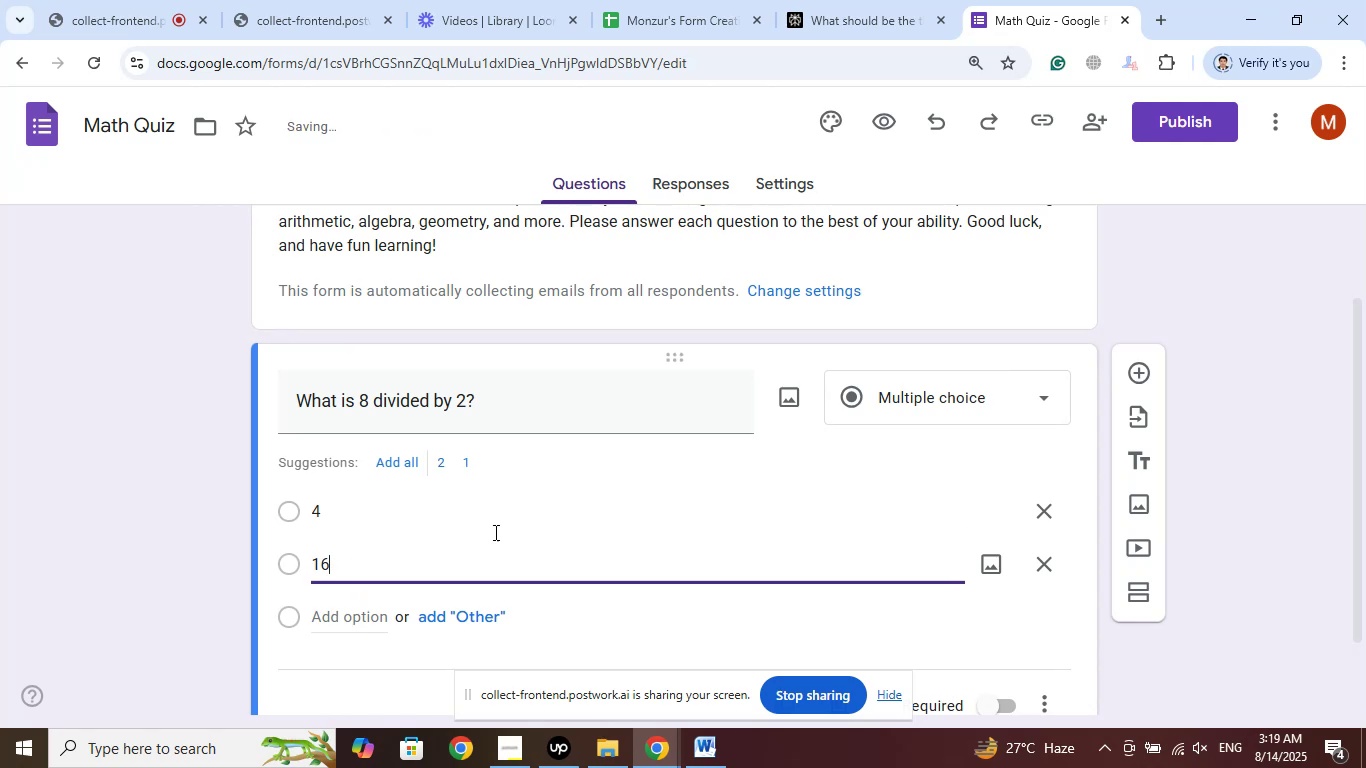 
left_click([820, 0])
 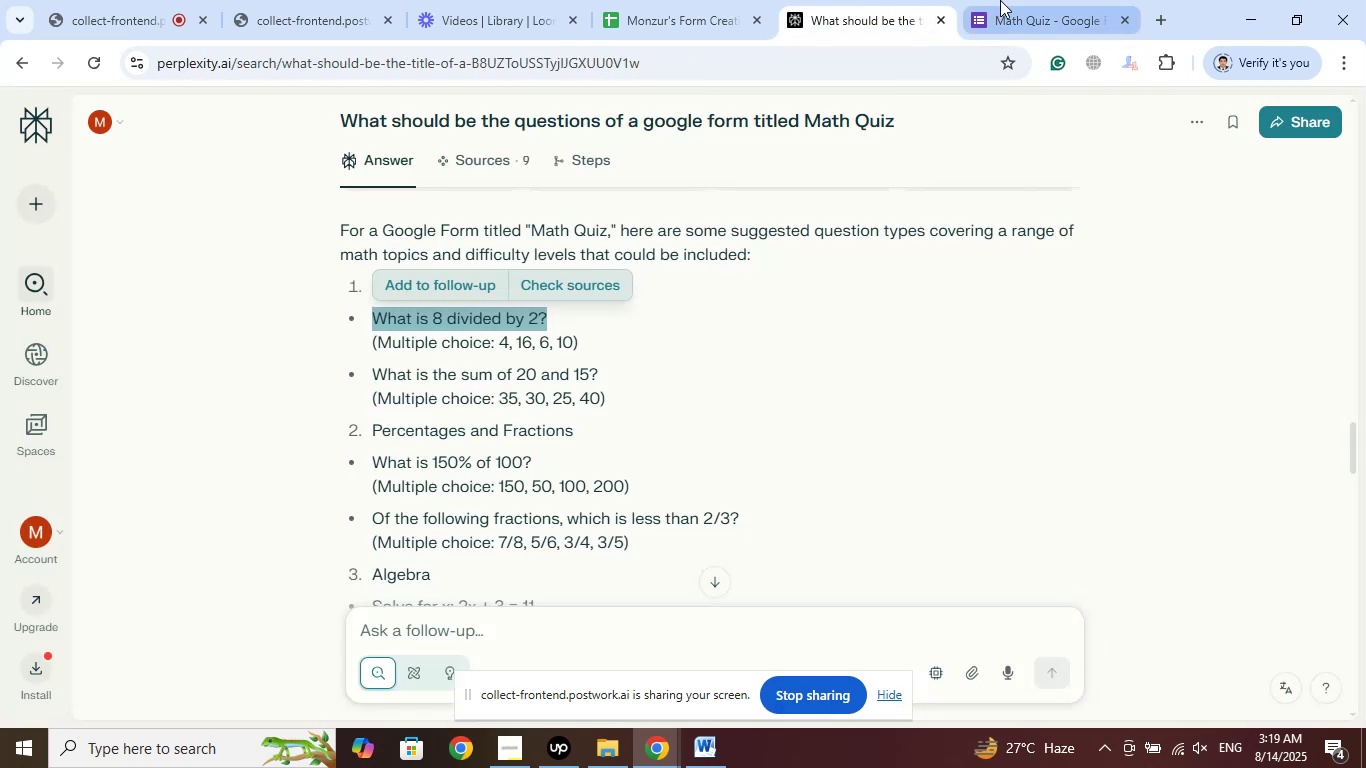 
left_click([1022, 0])
 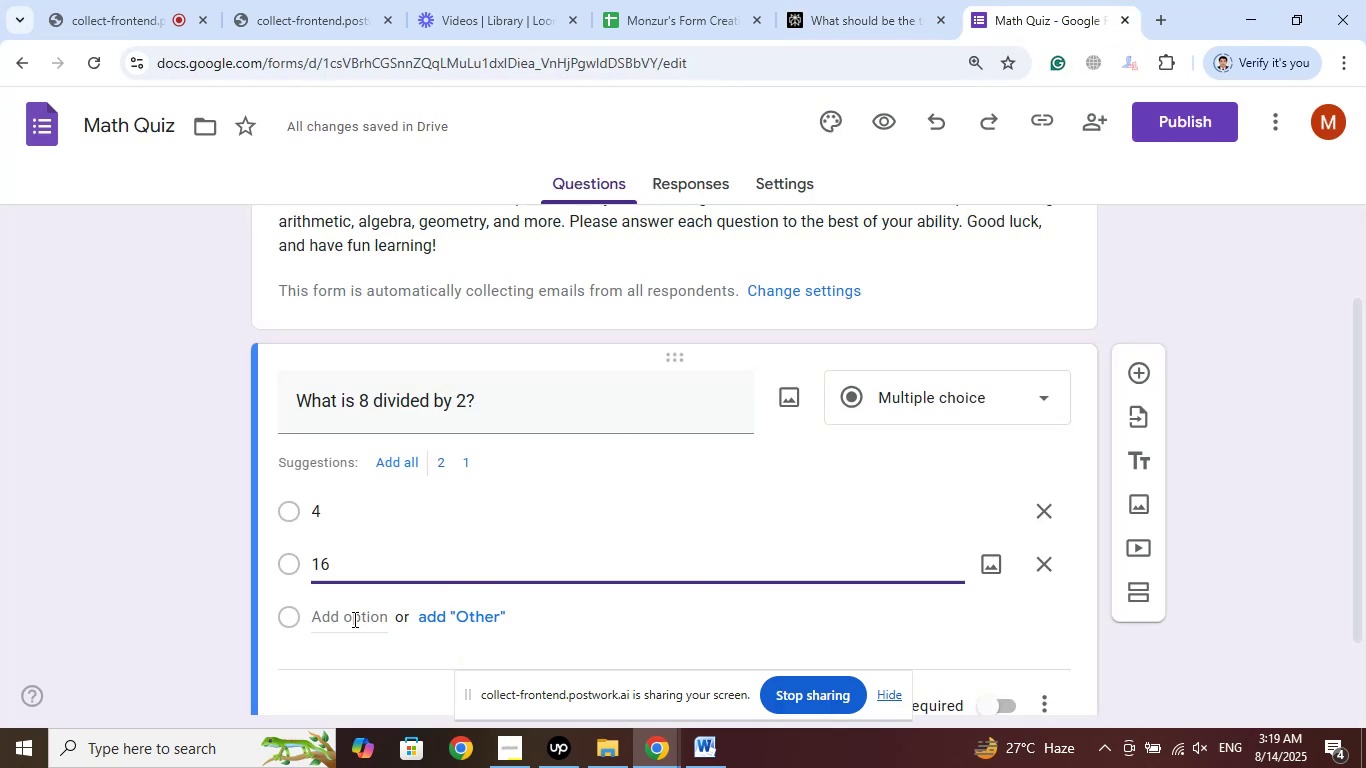 
left_click([349, 612])
 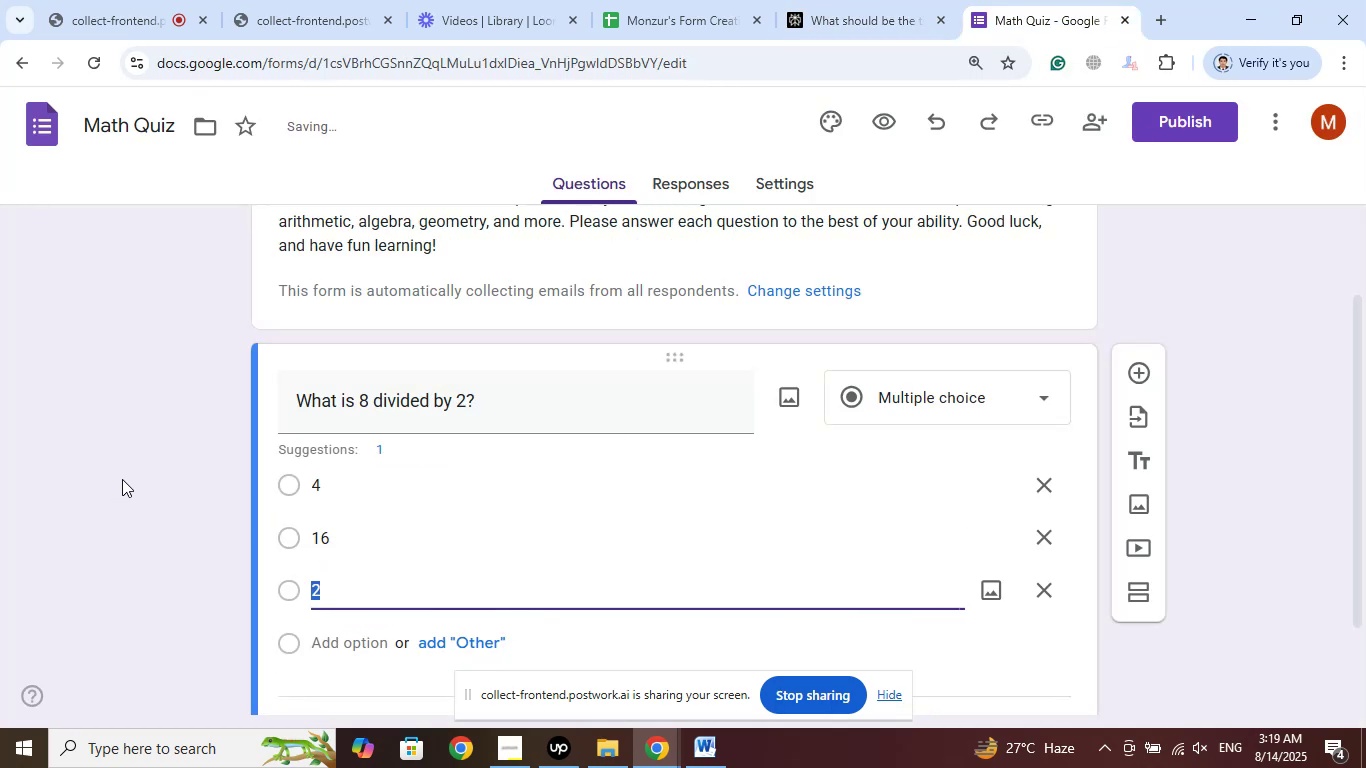 
key(Numpad6)
 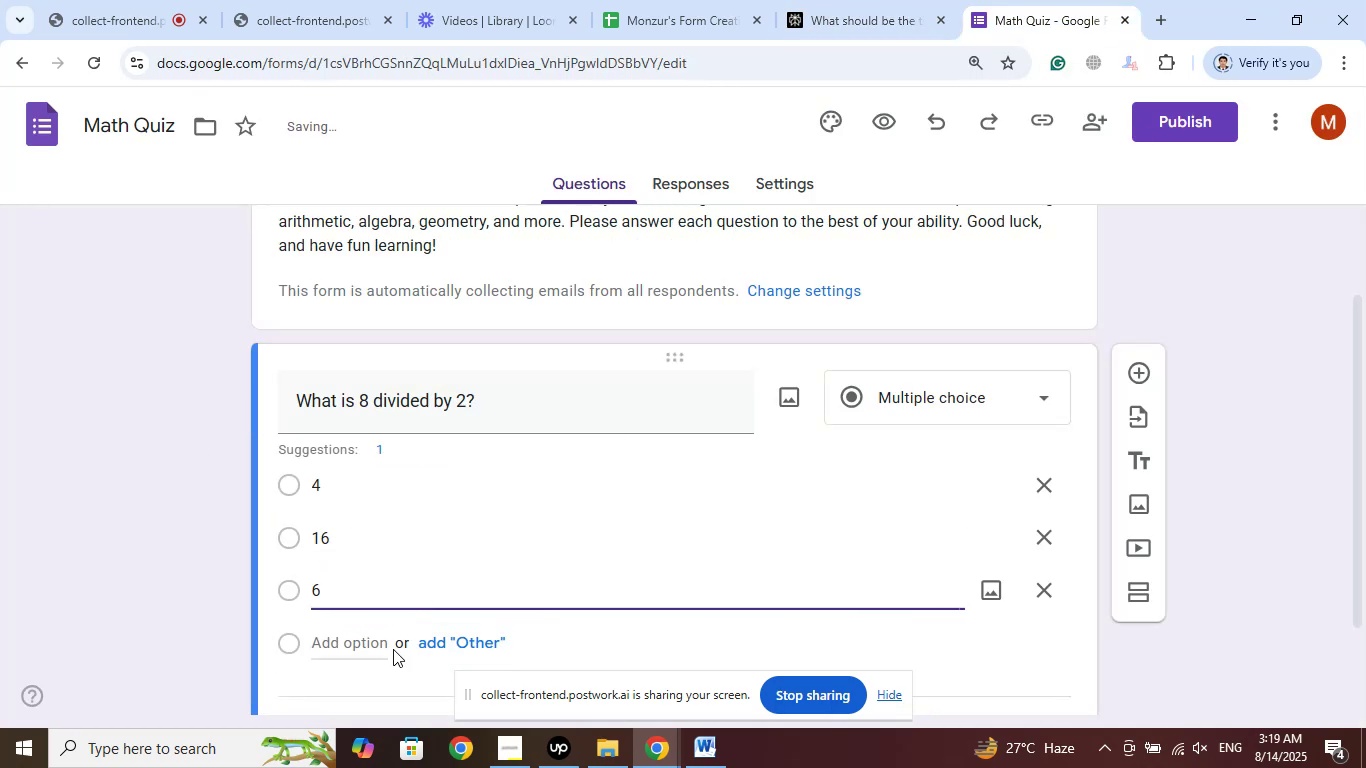 
left_click([365, 650])
 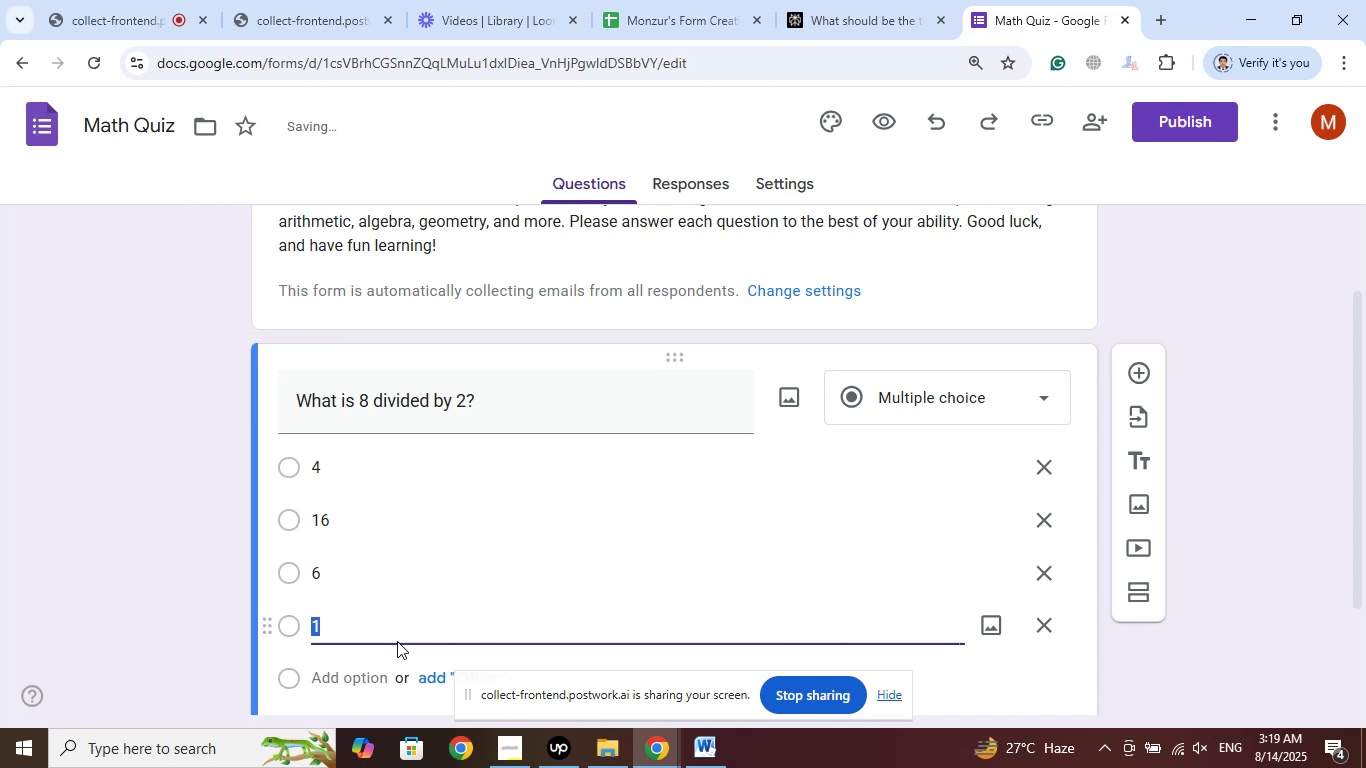 
key(Numpad1)
 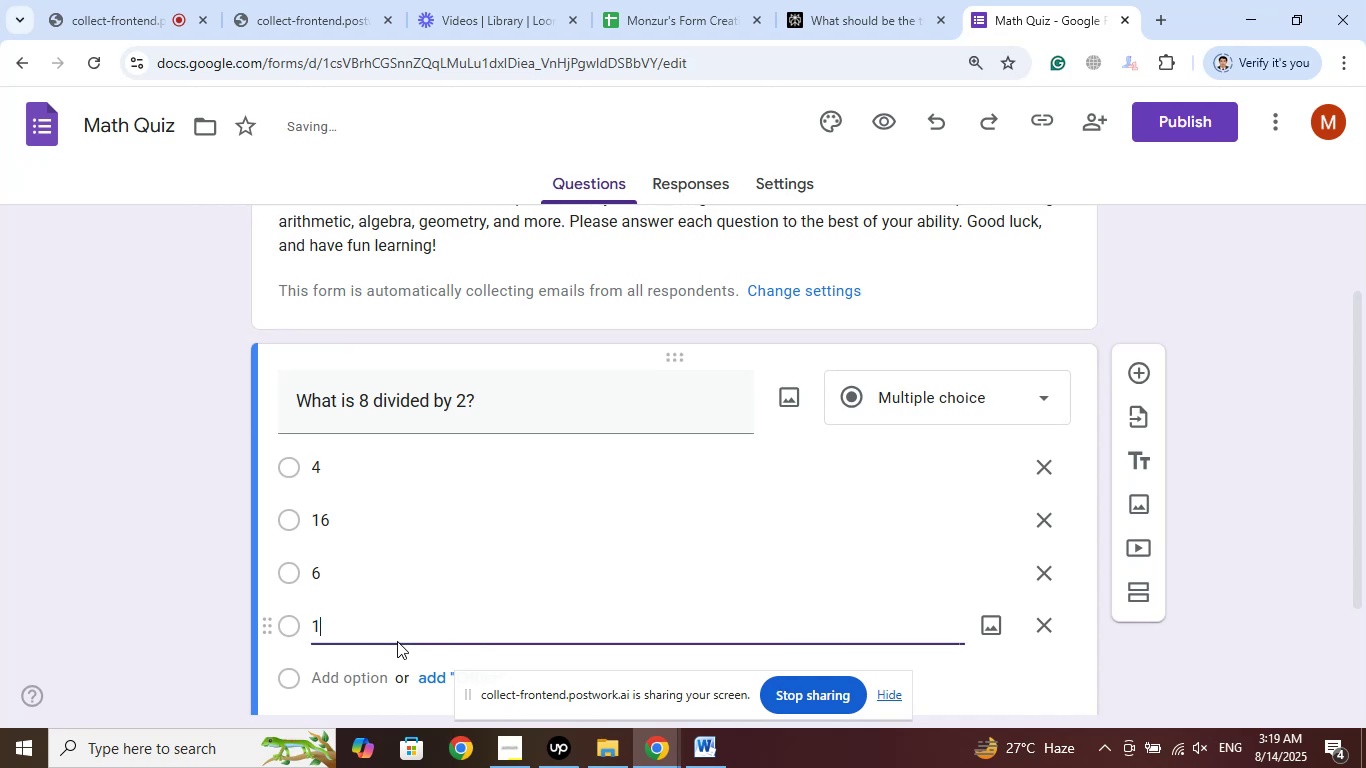 
key(Numpad0)
 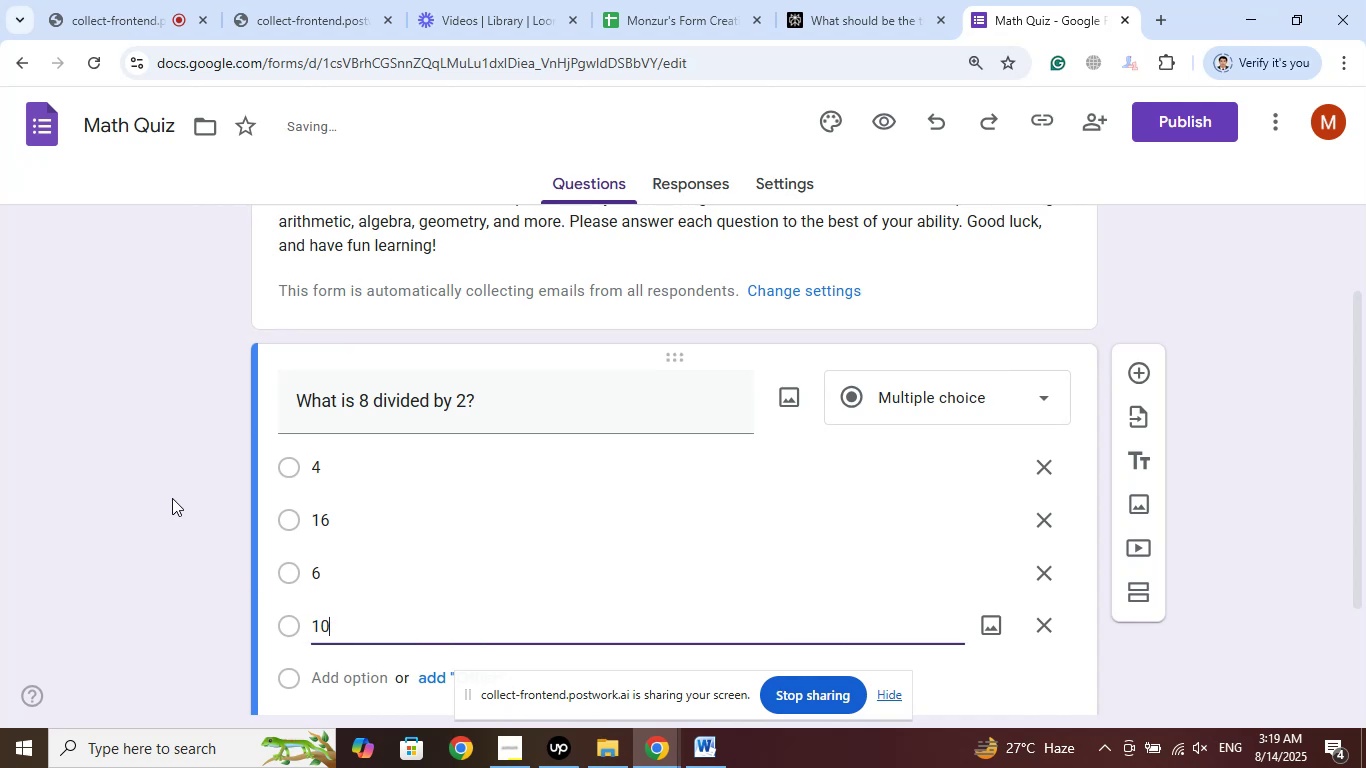 
left_click([162, 476])
 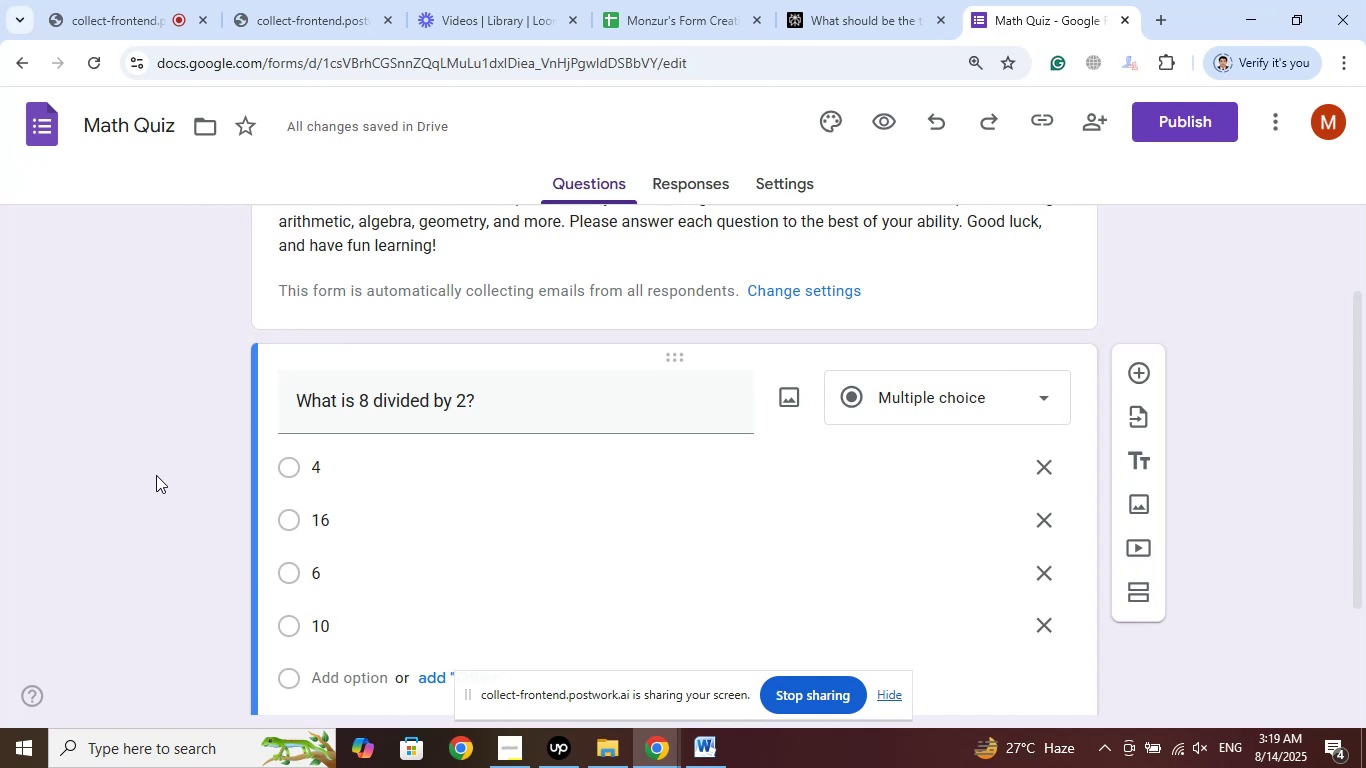 
scroll: coordinate [156, 475], scroll_direction: down, amount: 2.0
 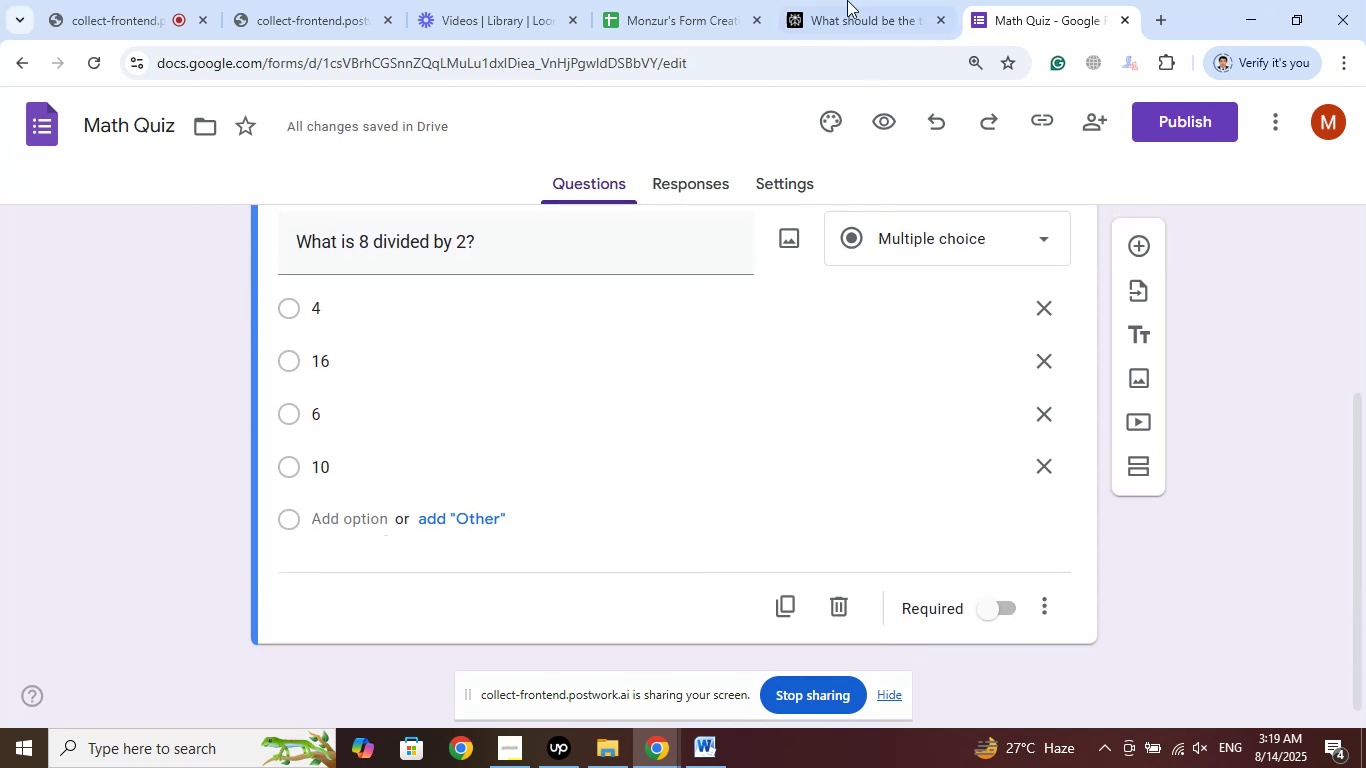 
left_click([844, 0])
 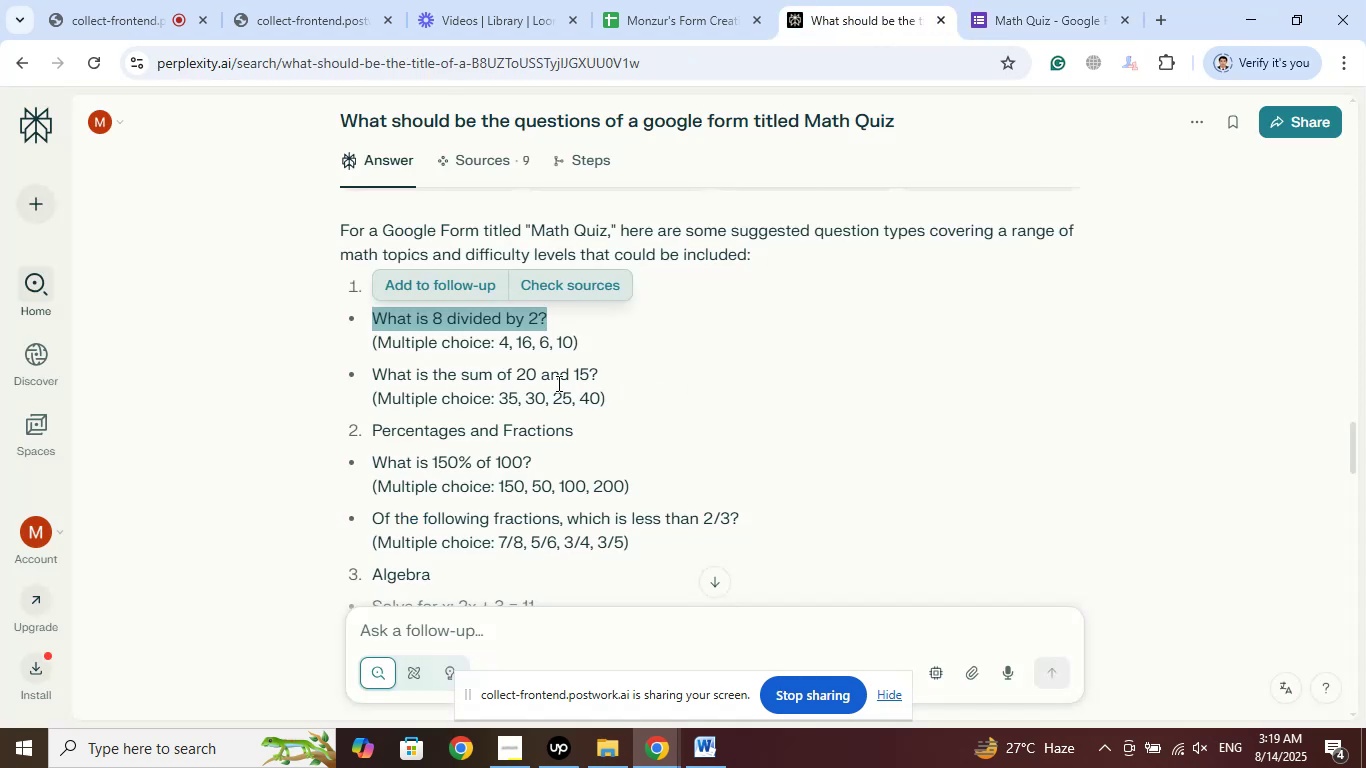 
left_click_drag(start_coordinate=[602, 373], to_coordinate=[378, 373])
 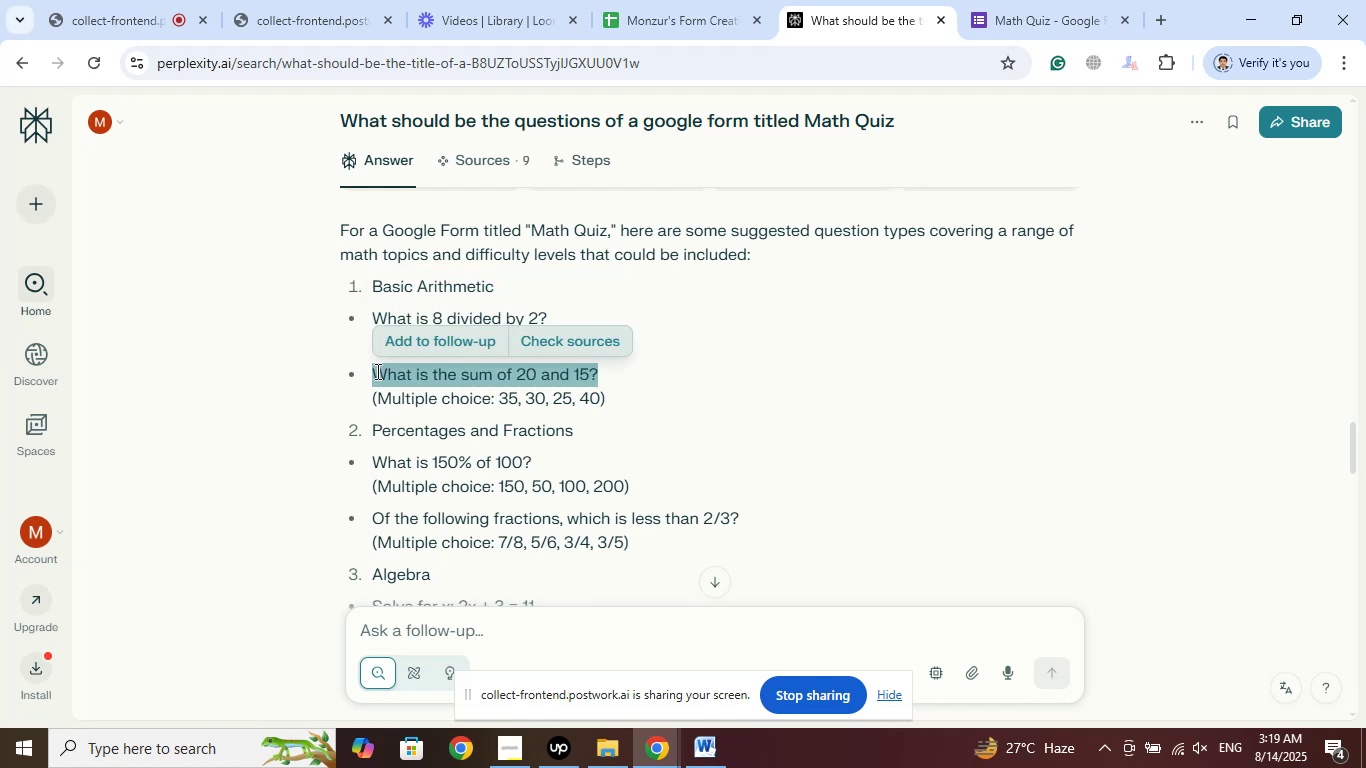 
right_click([376, 371])
 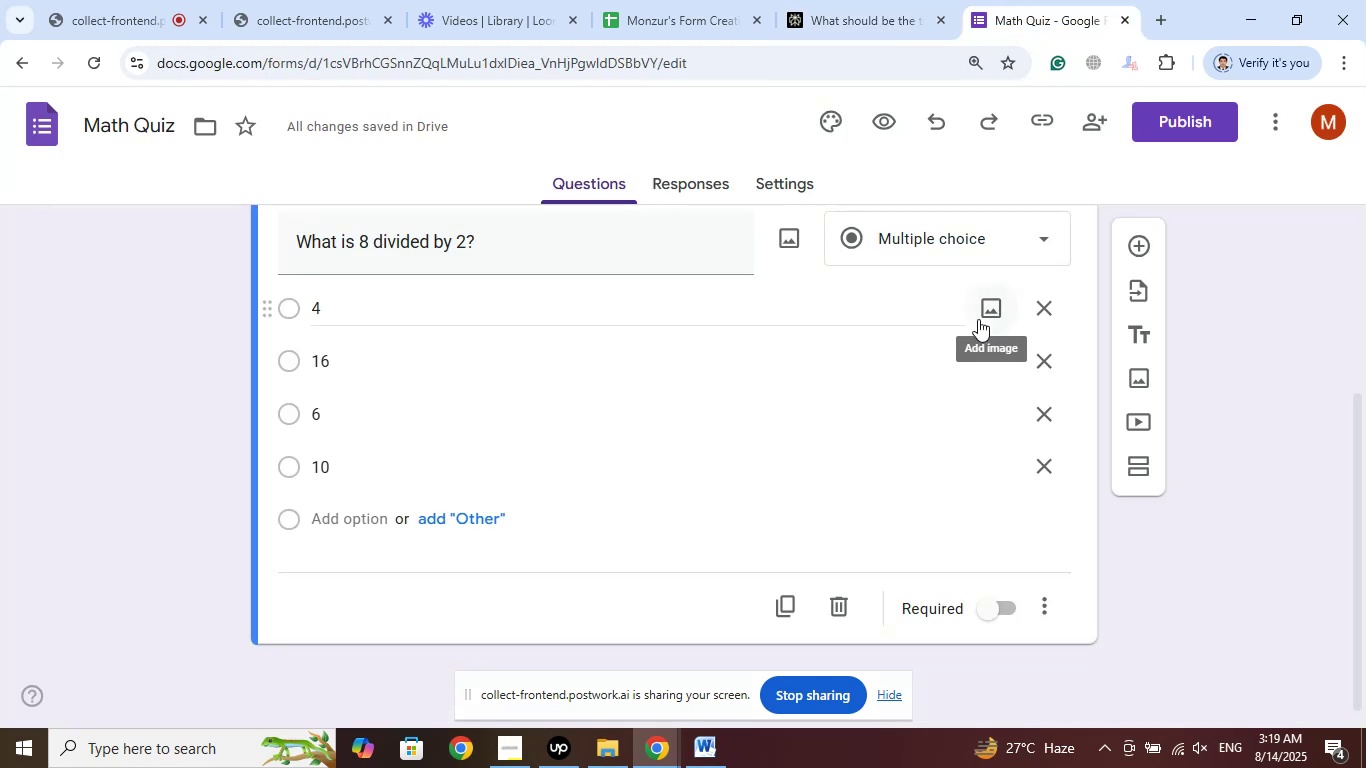 
left_click([1137, 243])
 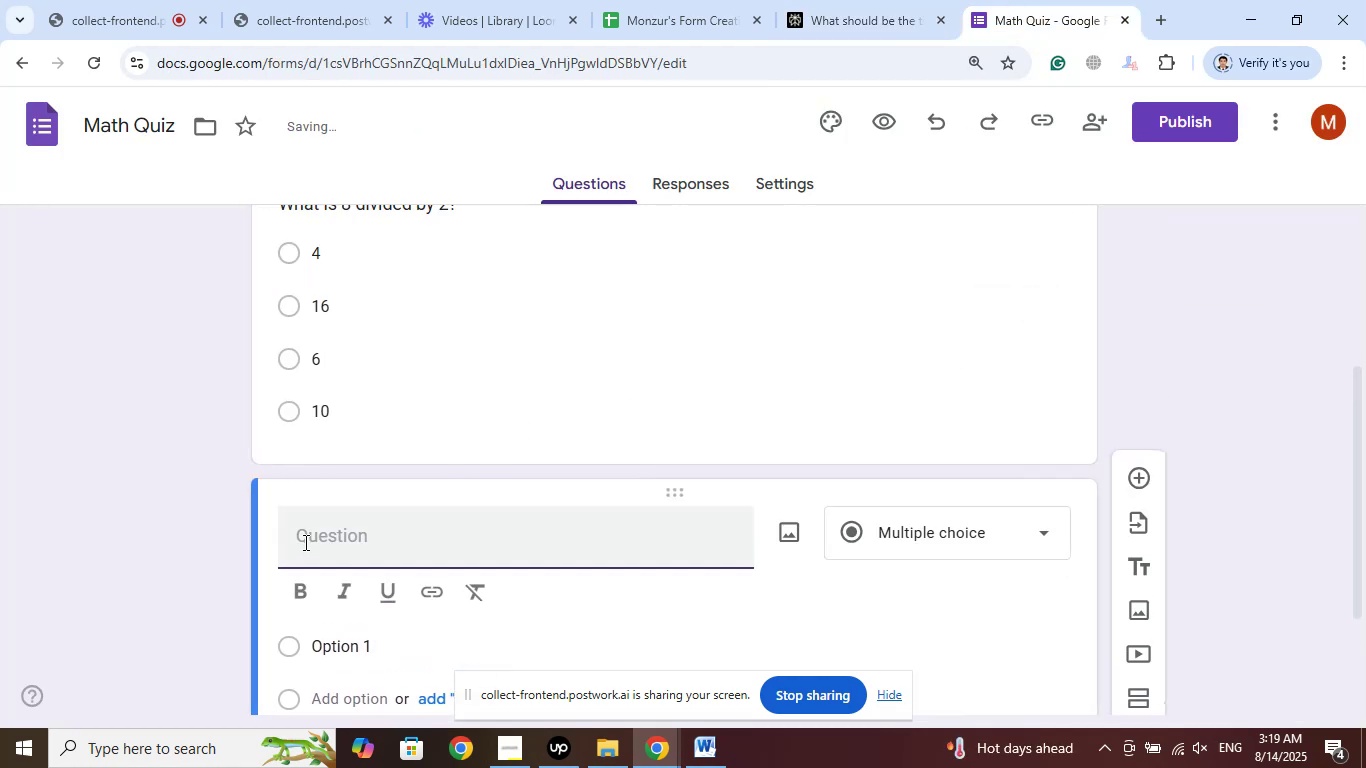 
right_click([344, 525])
 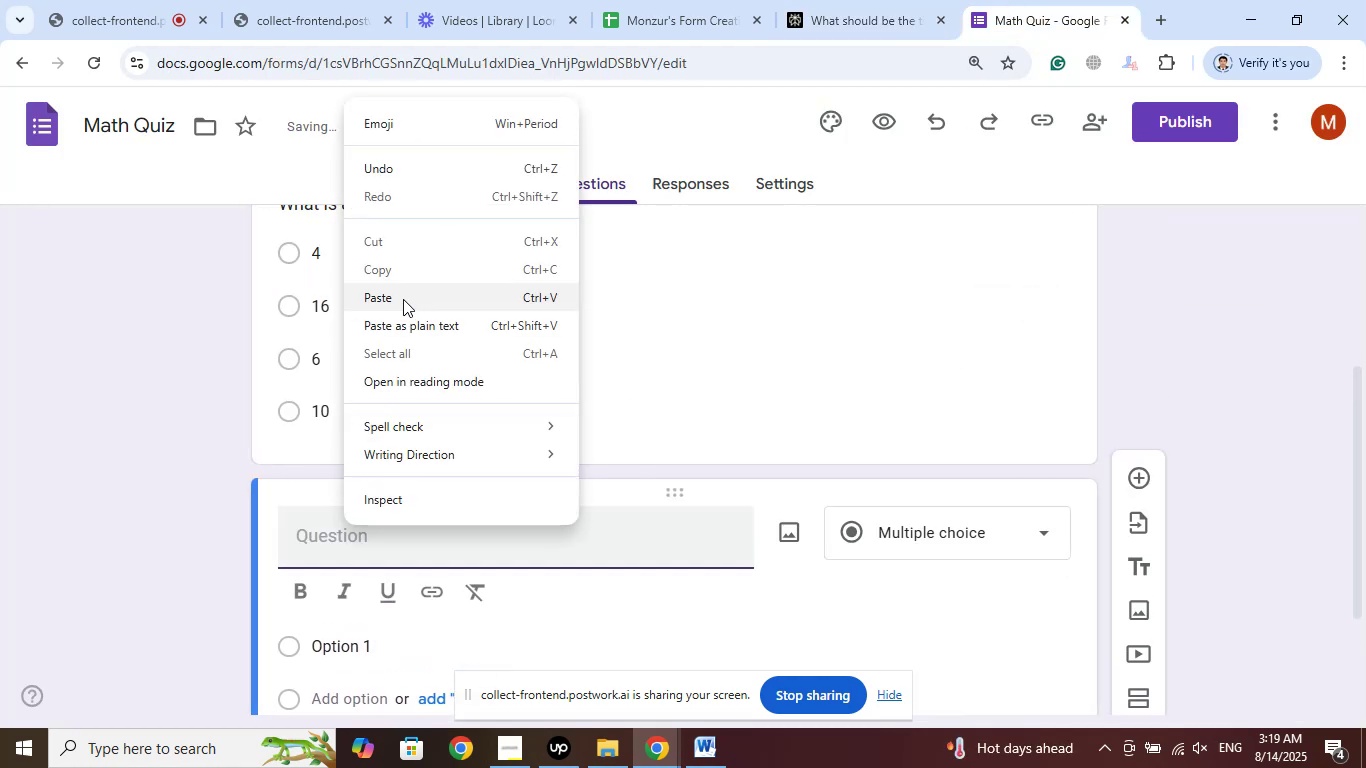 
left_click([400, 299])
 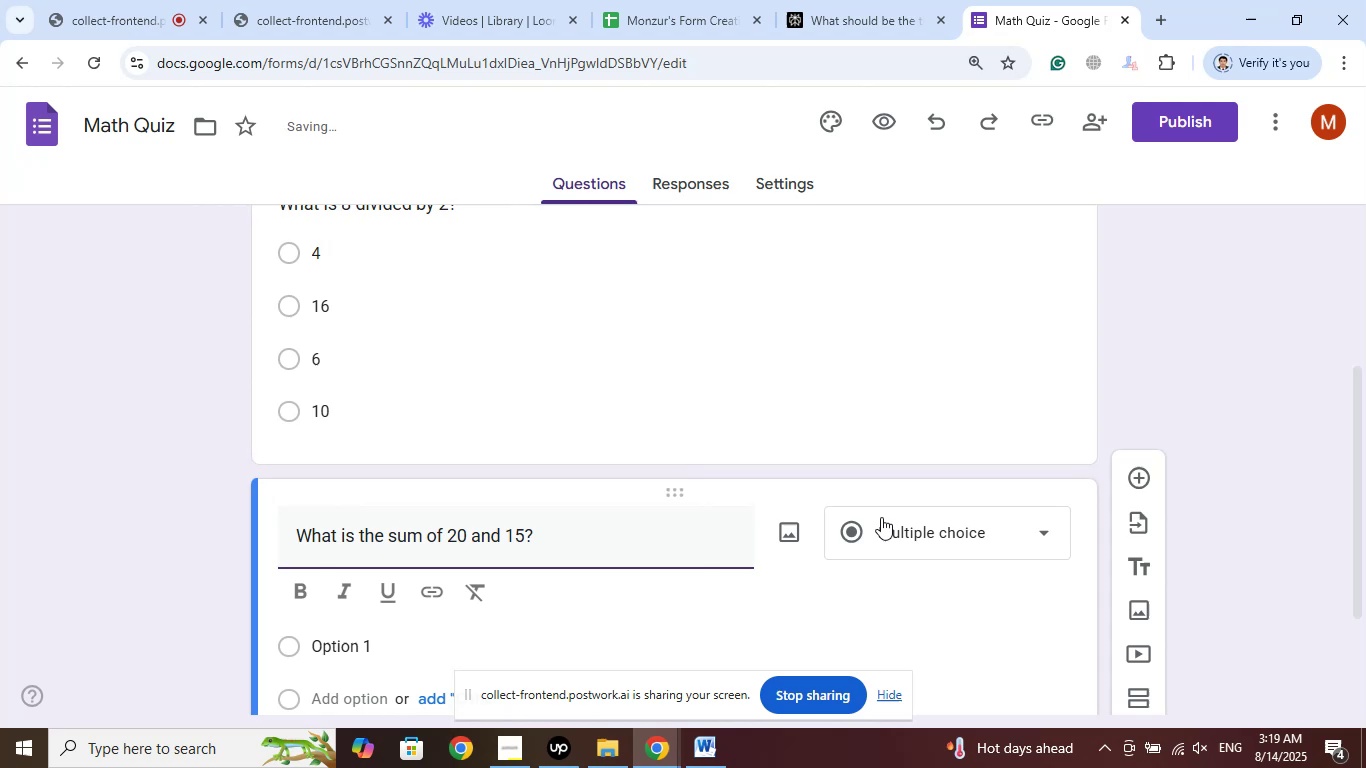 
left_click([850, 10])
 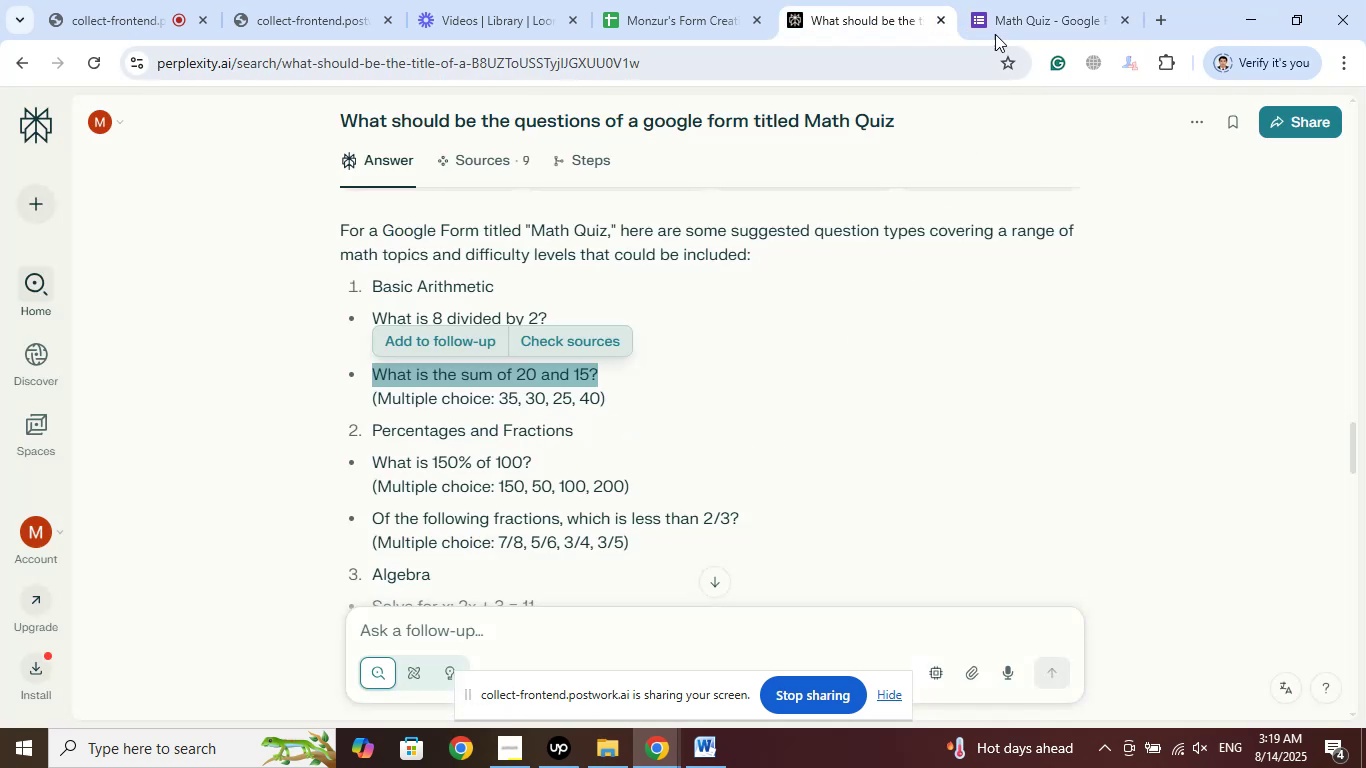 
scroll: coordinate [654, 426], scroll_direction: down, amount: 2.0
 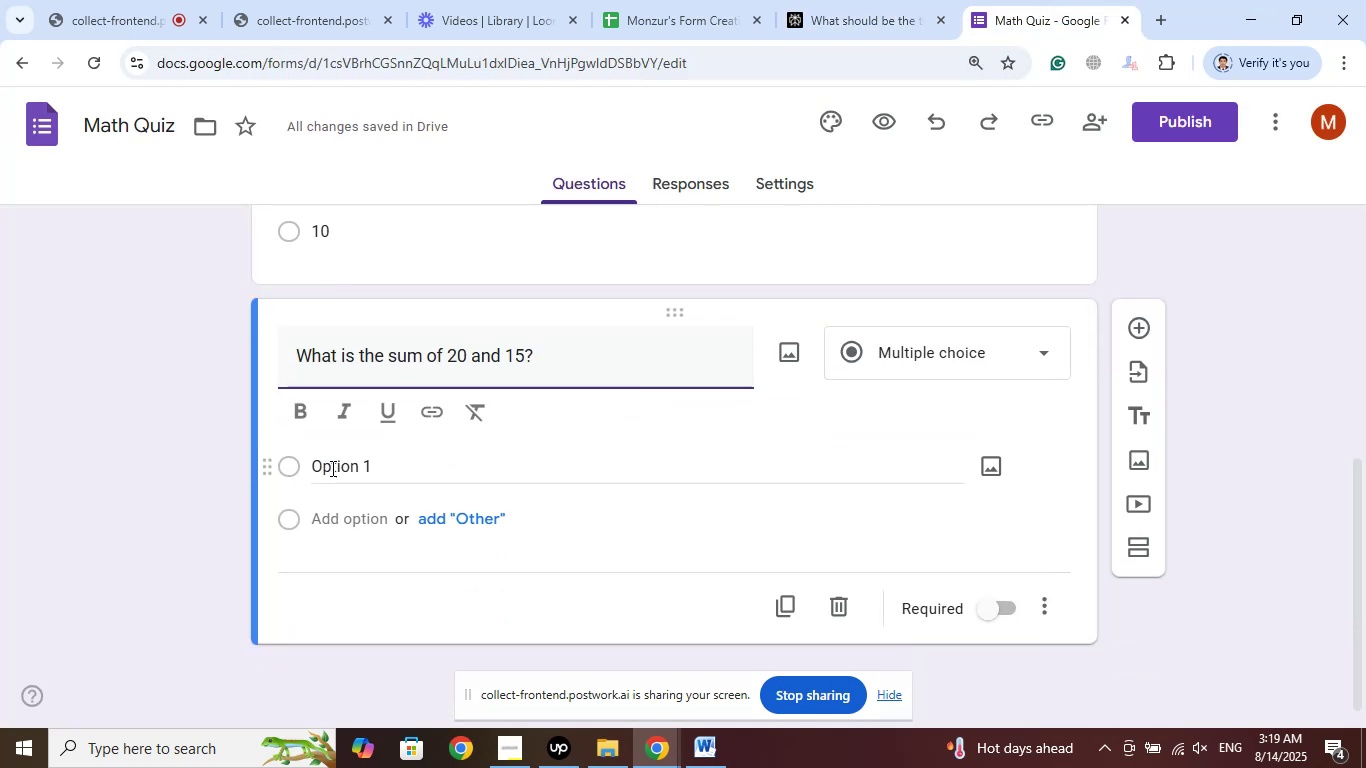 
left_click([343, 460])
 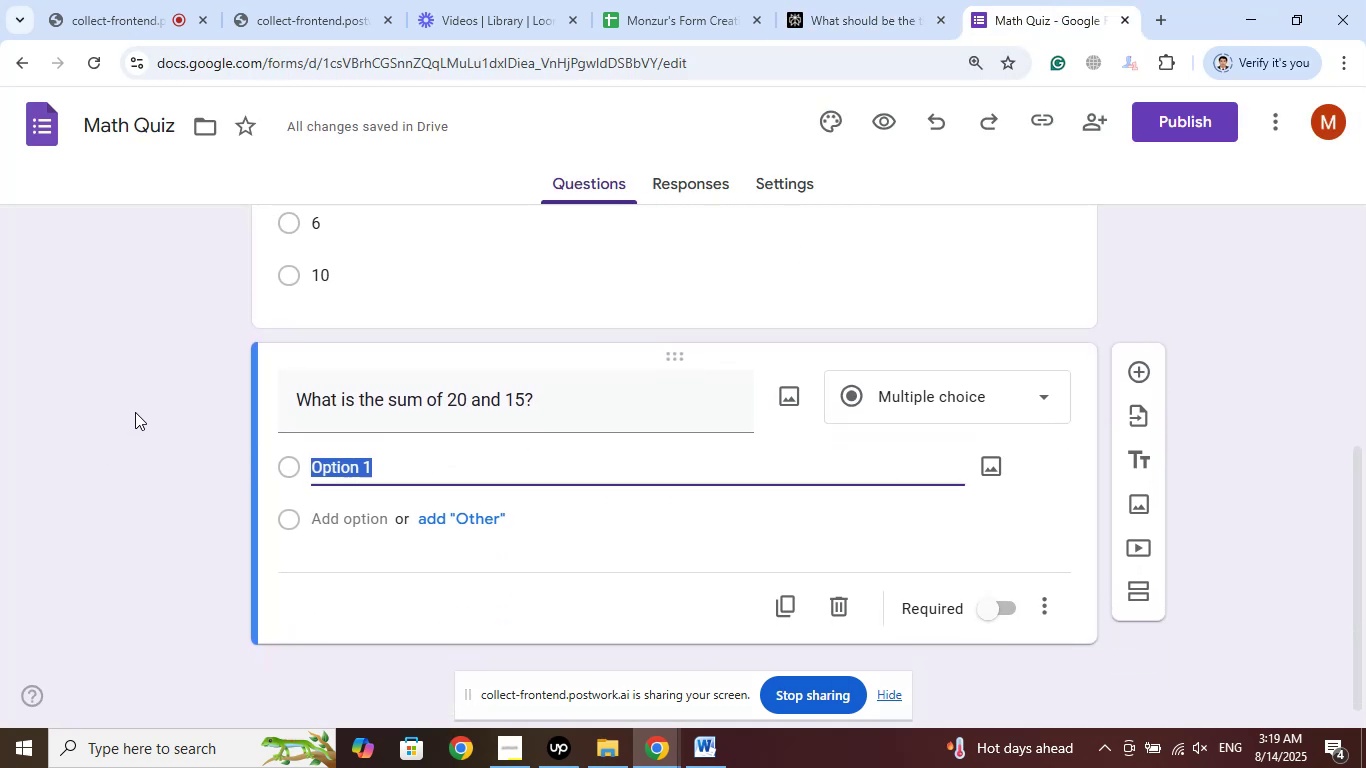 
key(Numpad3)
 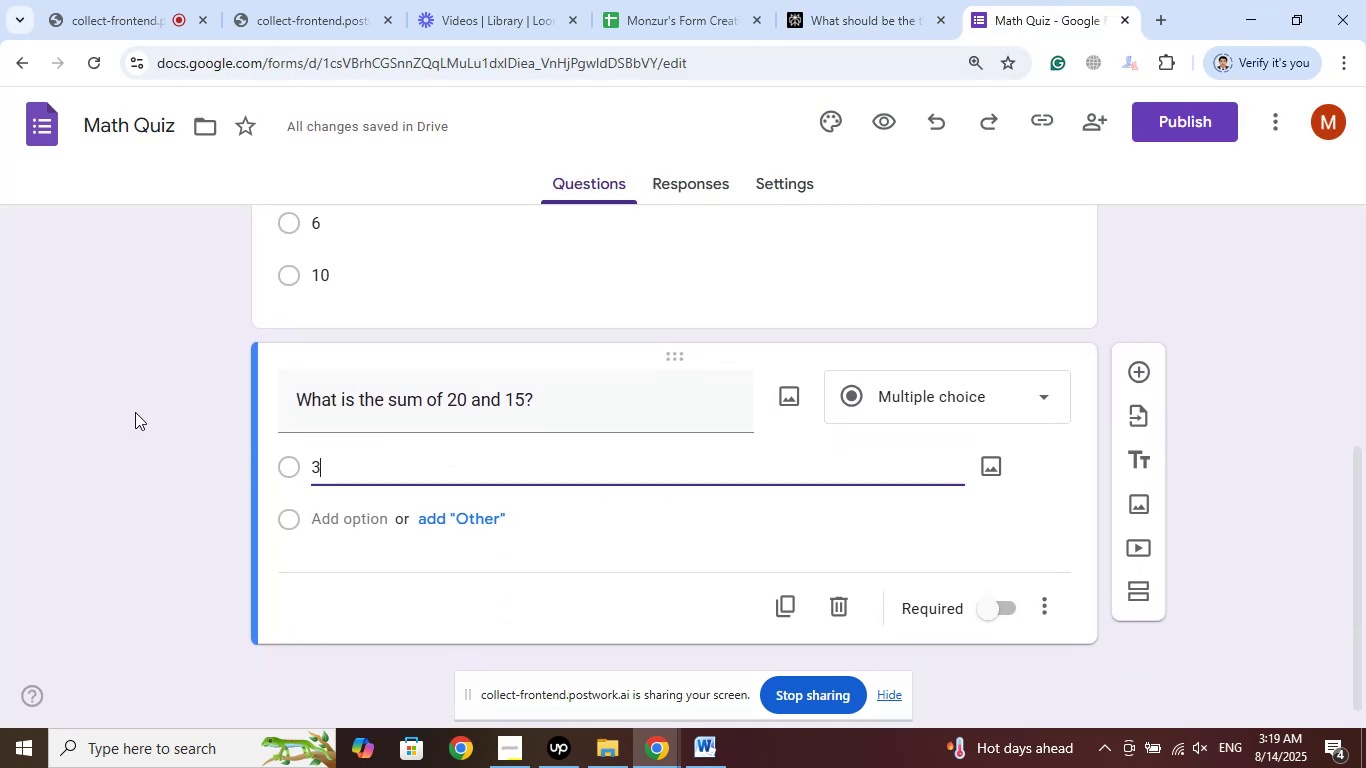 
key(Numpad5)
 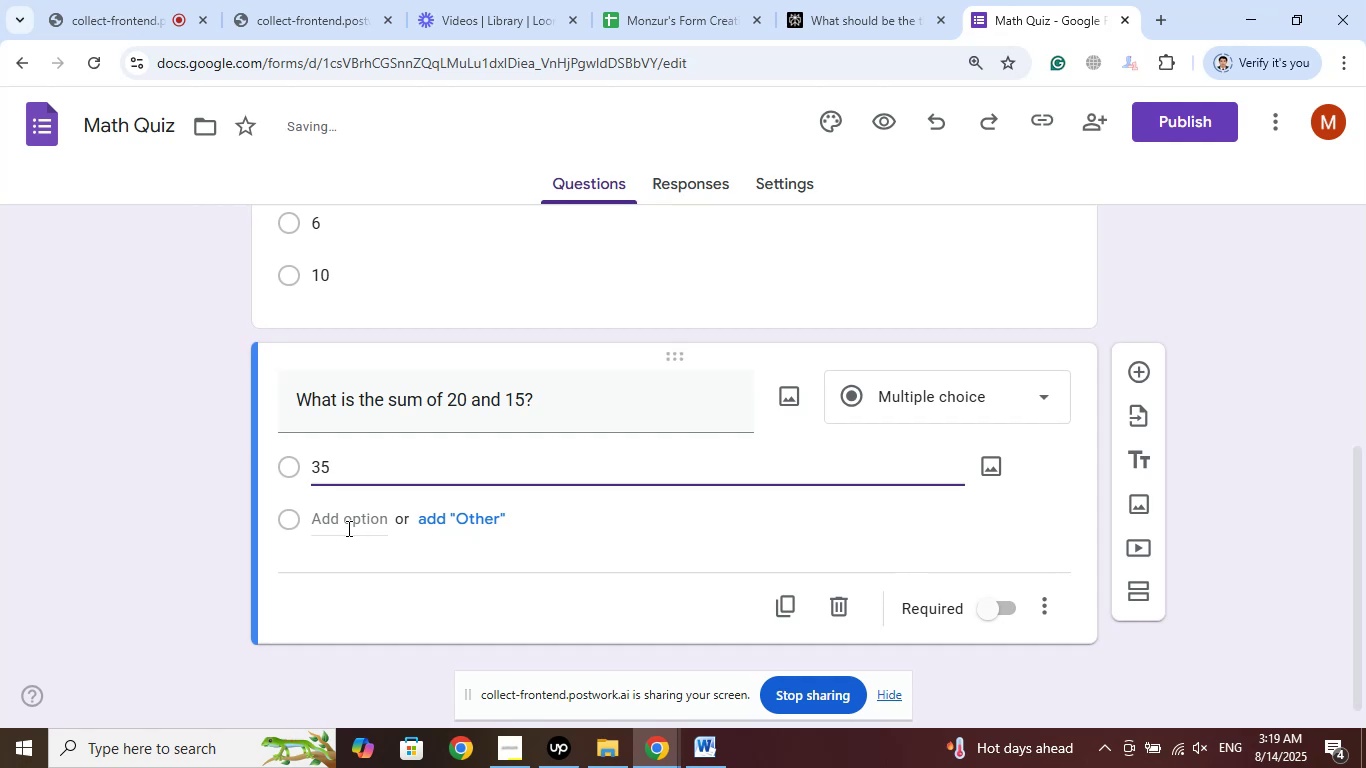 
left_click([344, 523])
 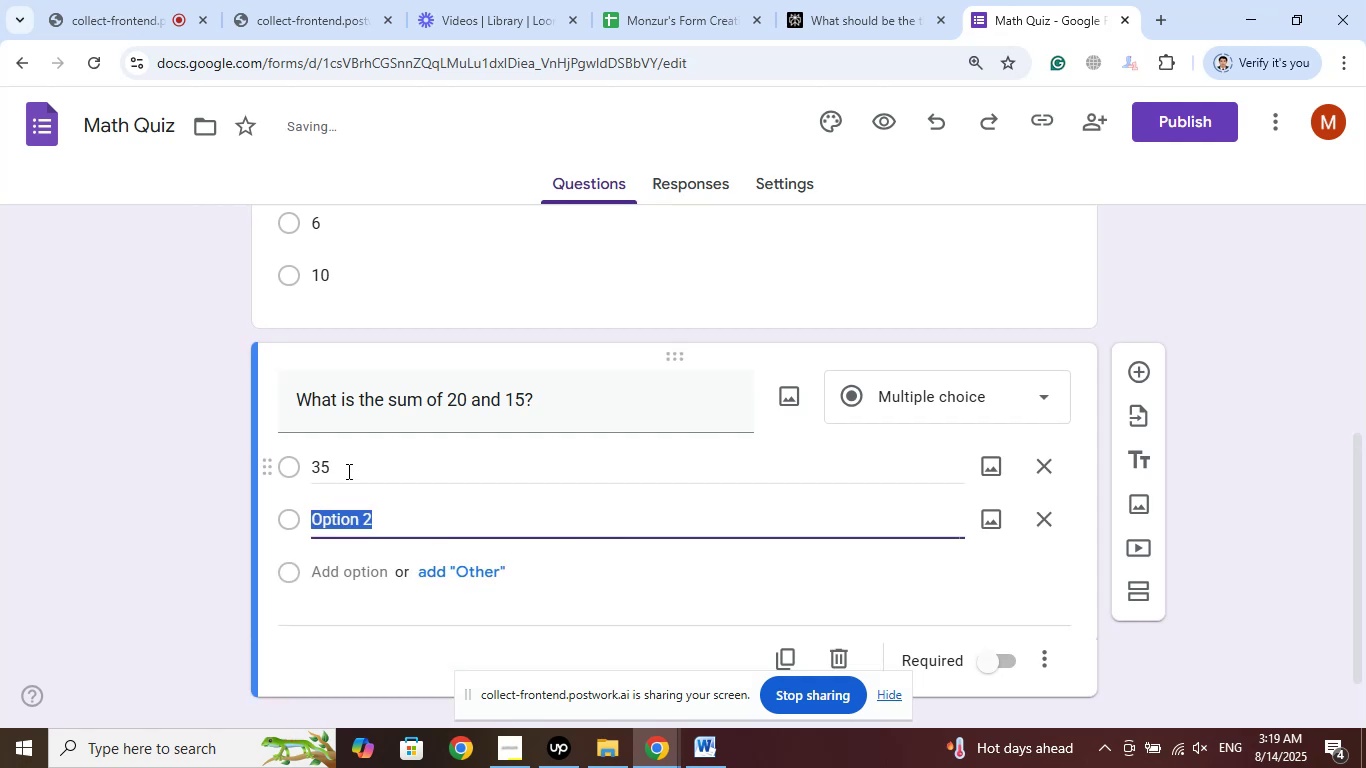 
left_click([348, 470])
 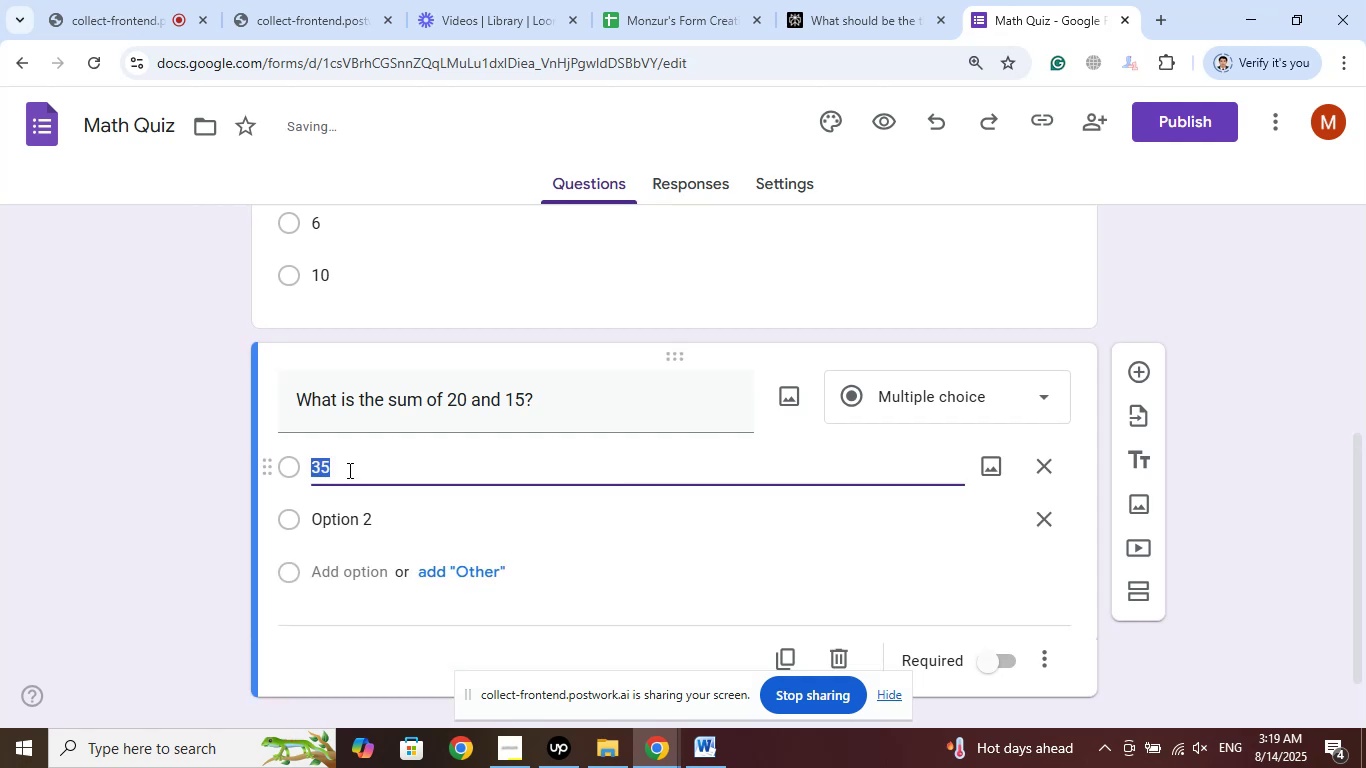 
key(Numpad3)
 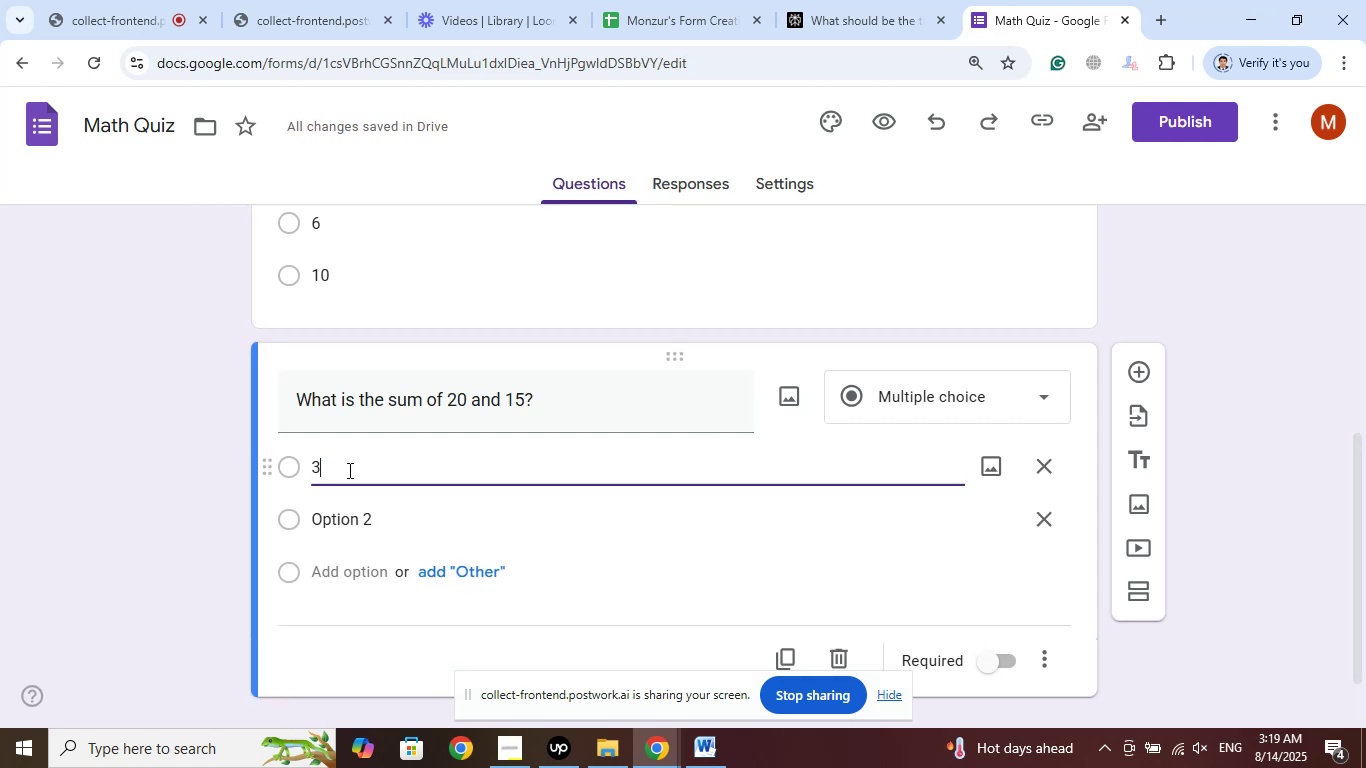 
key(Numpad0)
 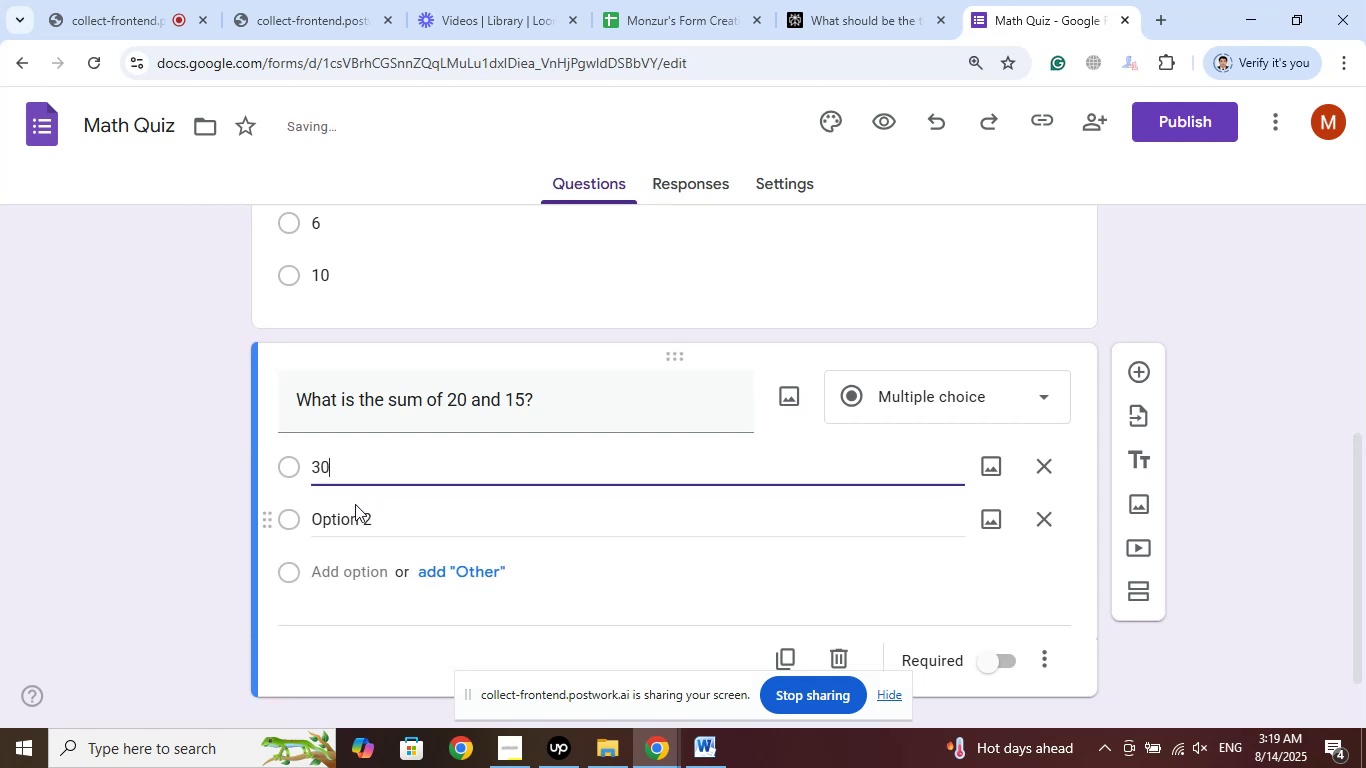 
left_click([351, 522])
 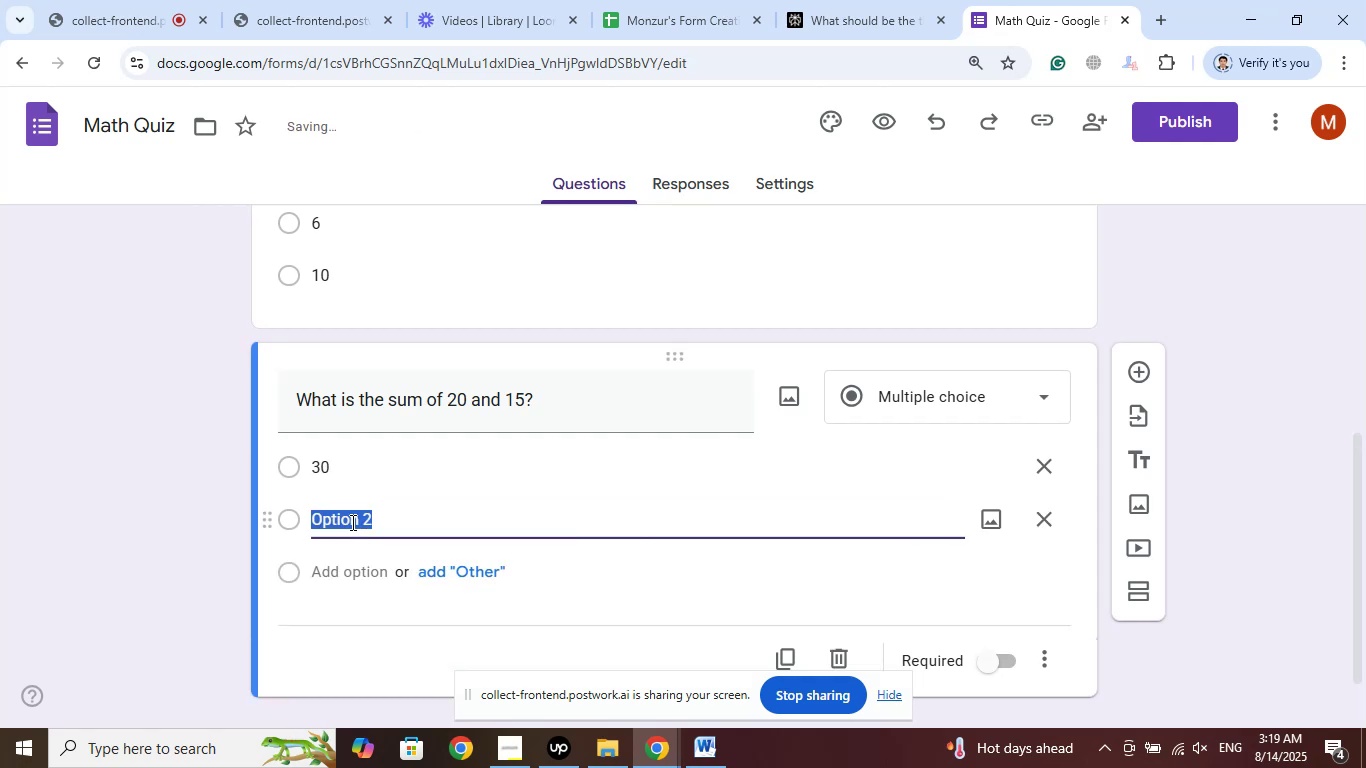 
key(Numpad3)
 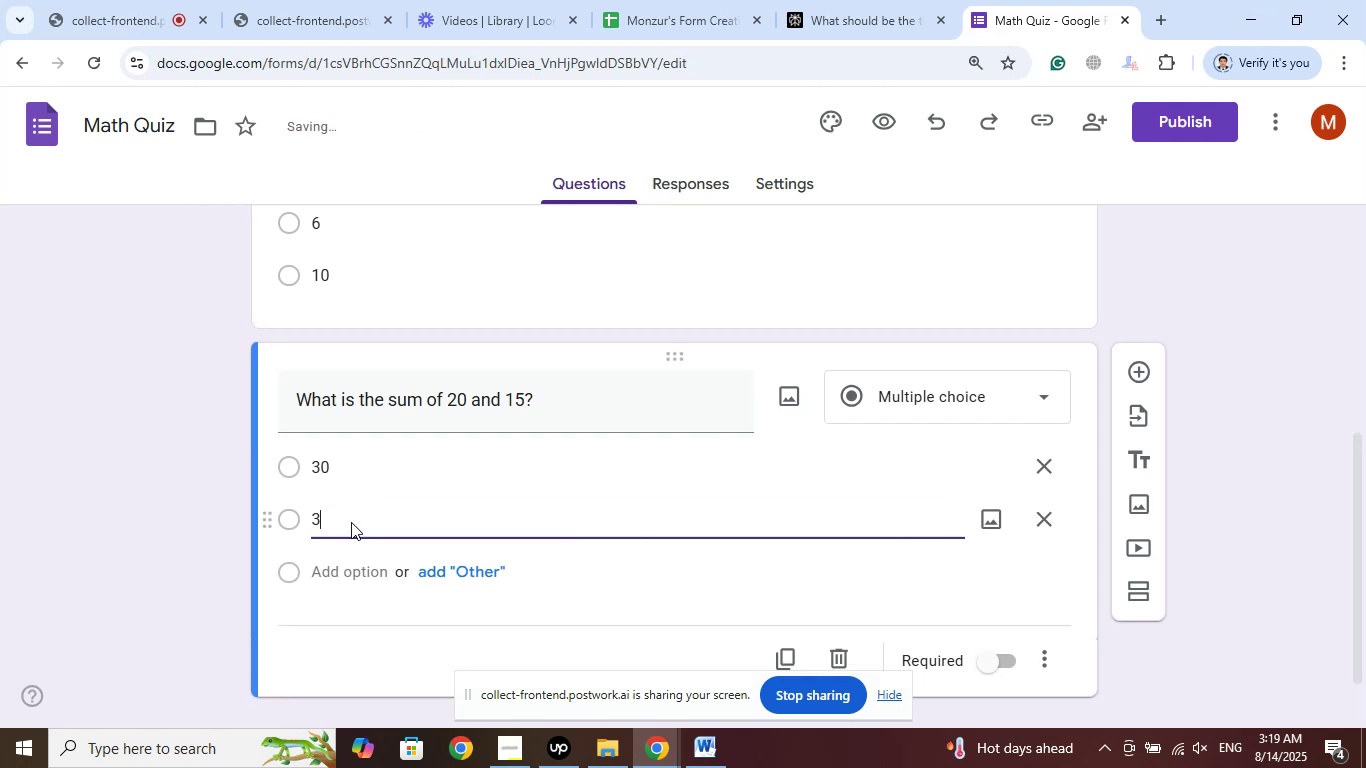 
key(Numpad5)
 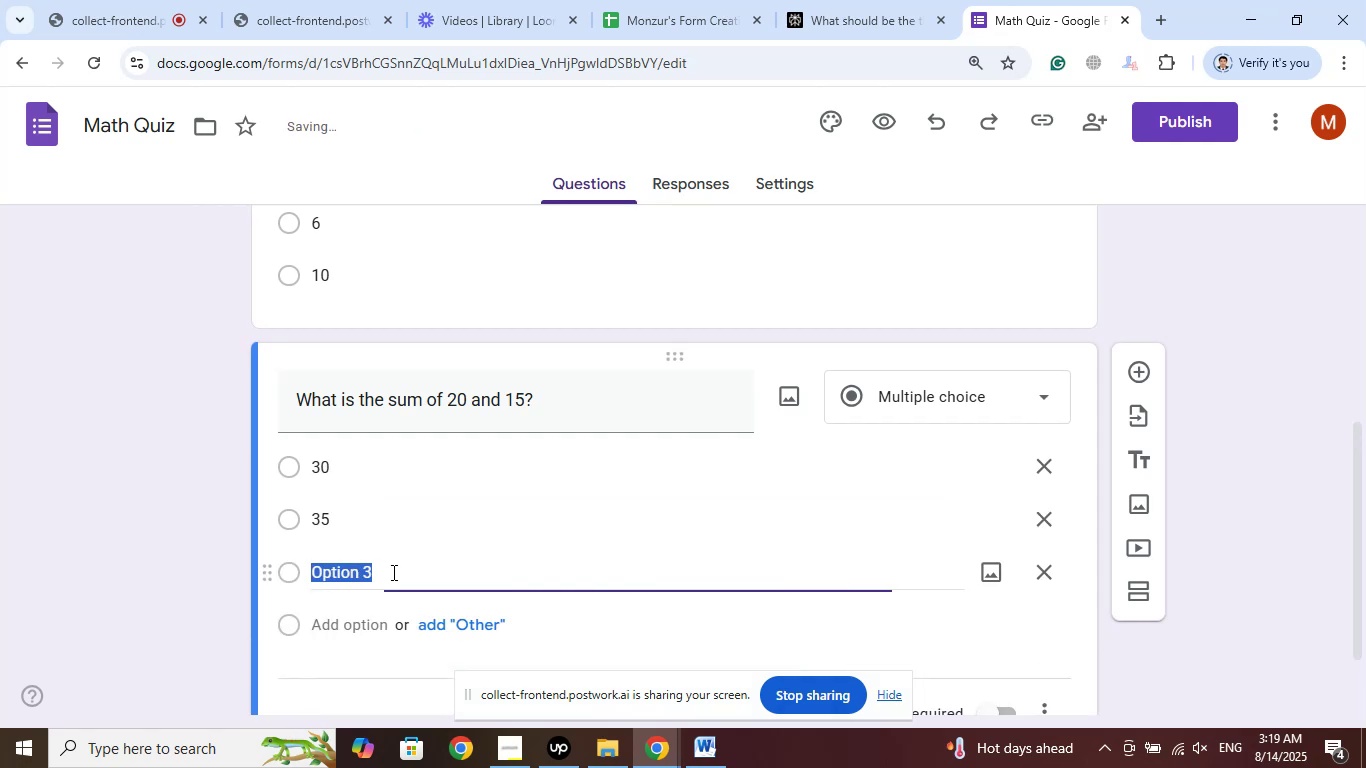 
key(Numpad2)
 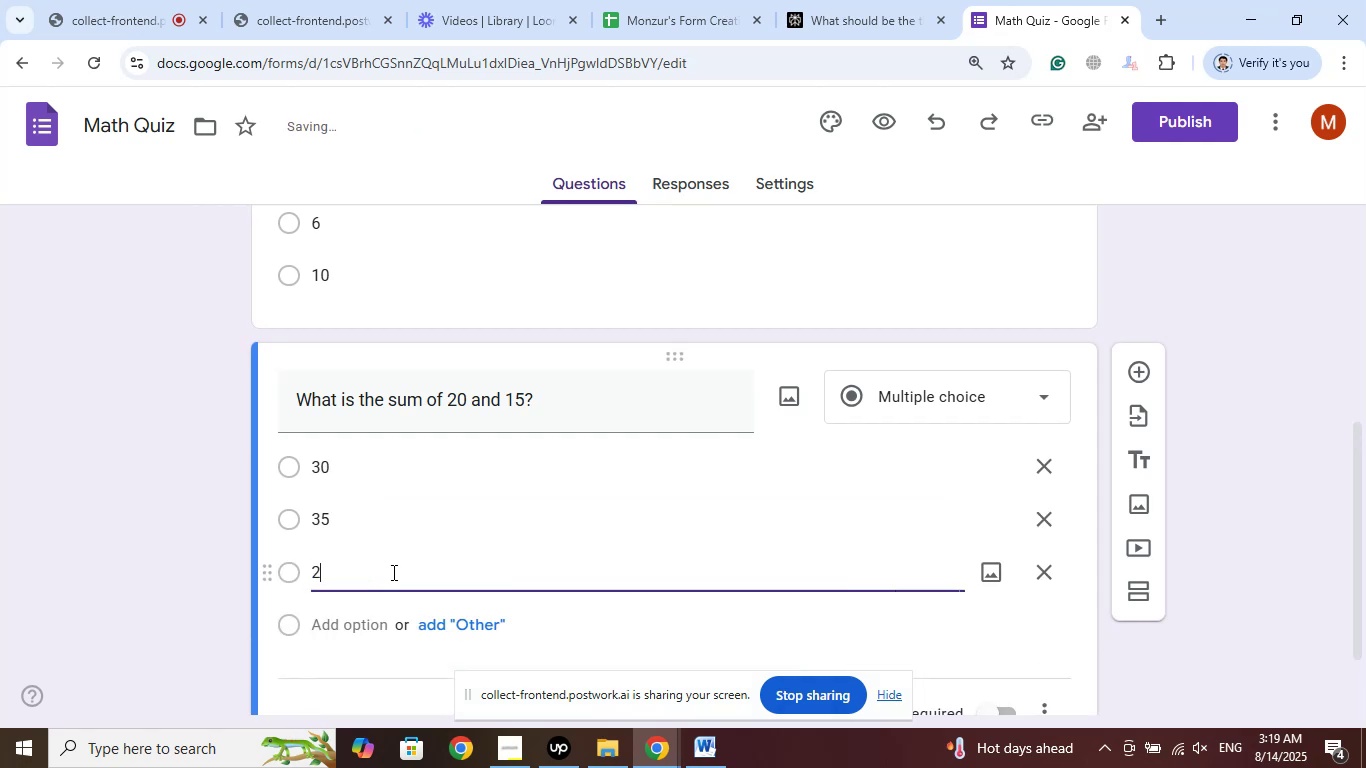 
key(Numpad5)
 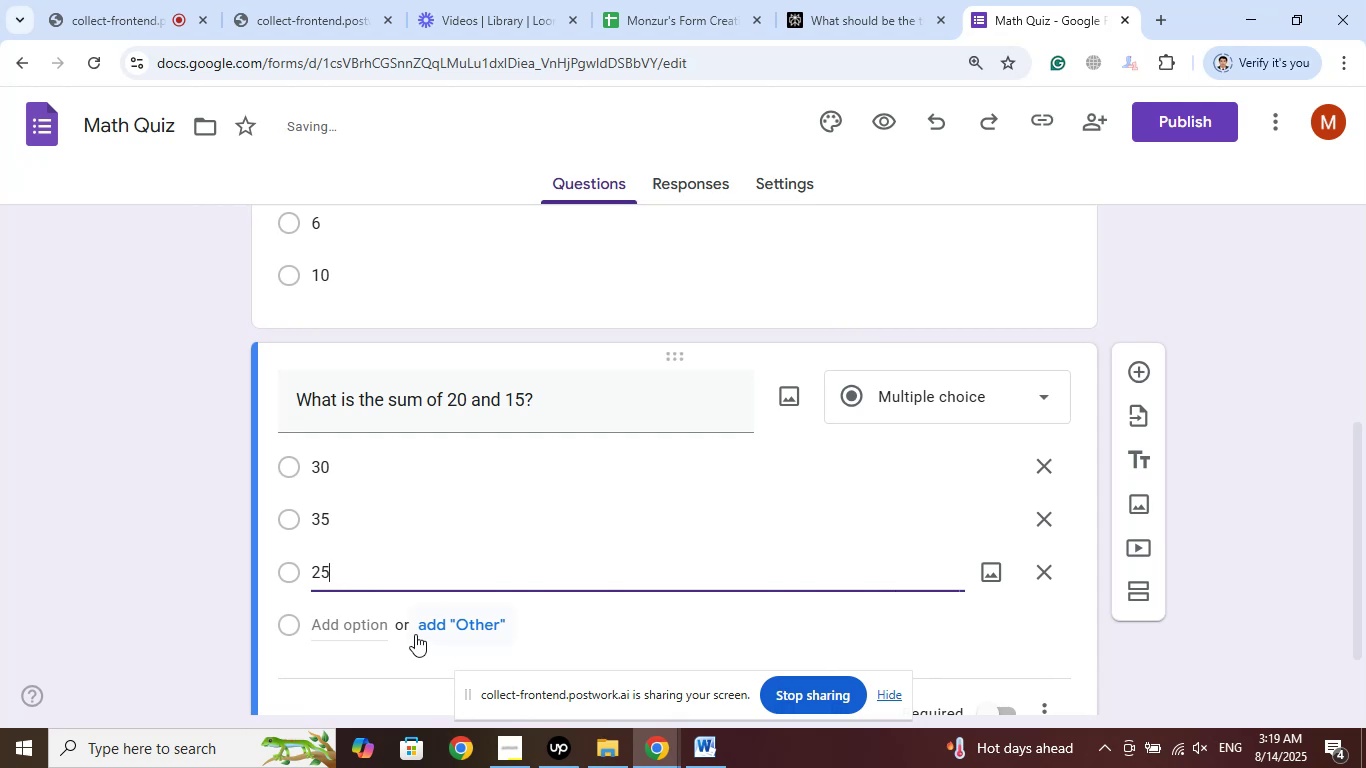 
left_click([370, 625])
 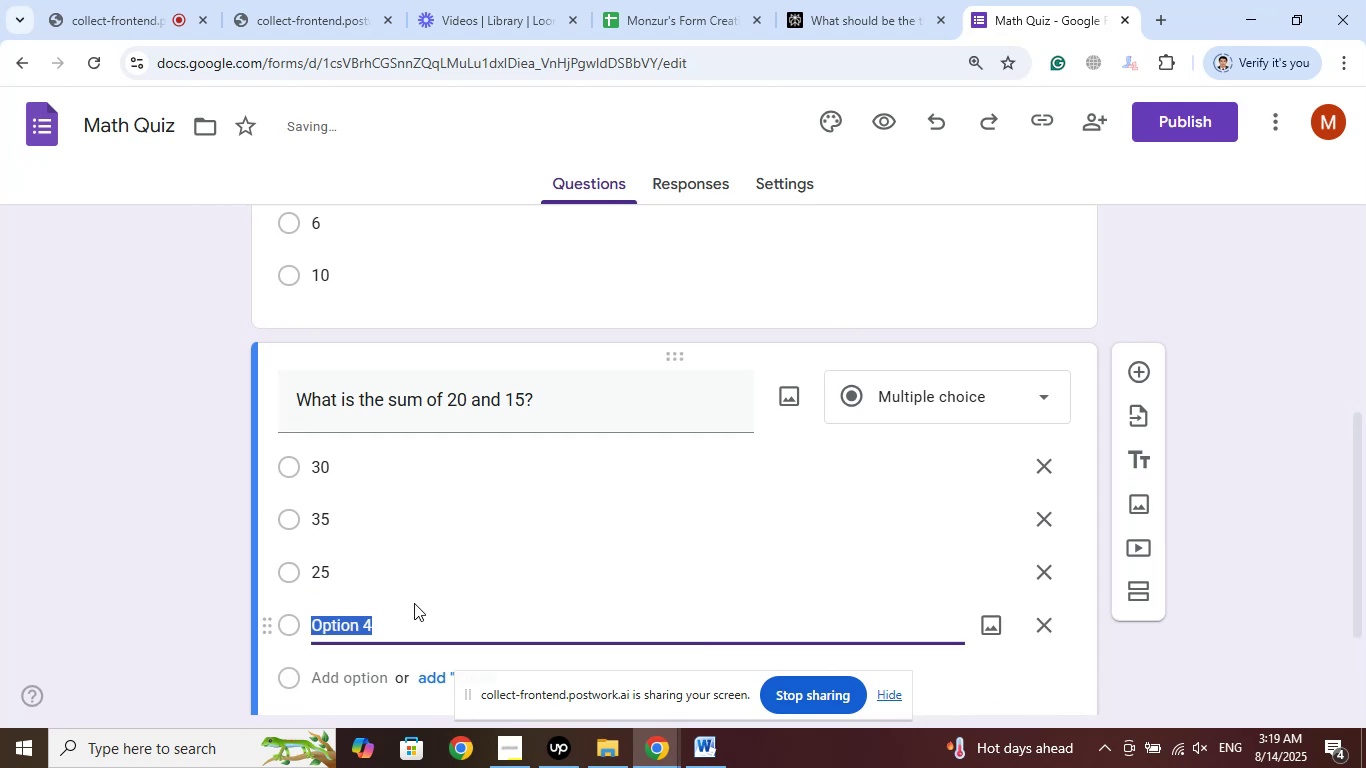 
key(Numpad4)
 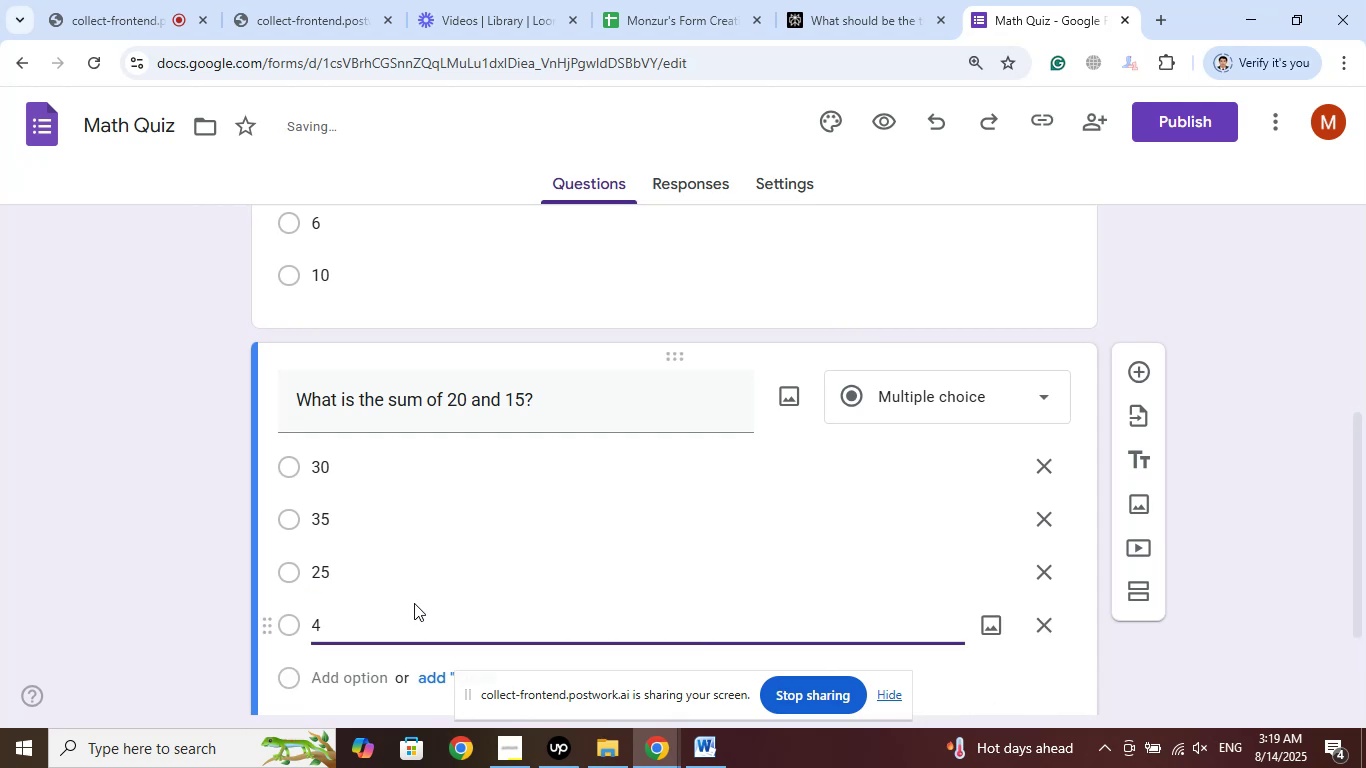 
key(Numpad0)
 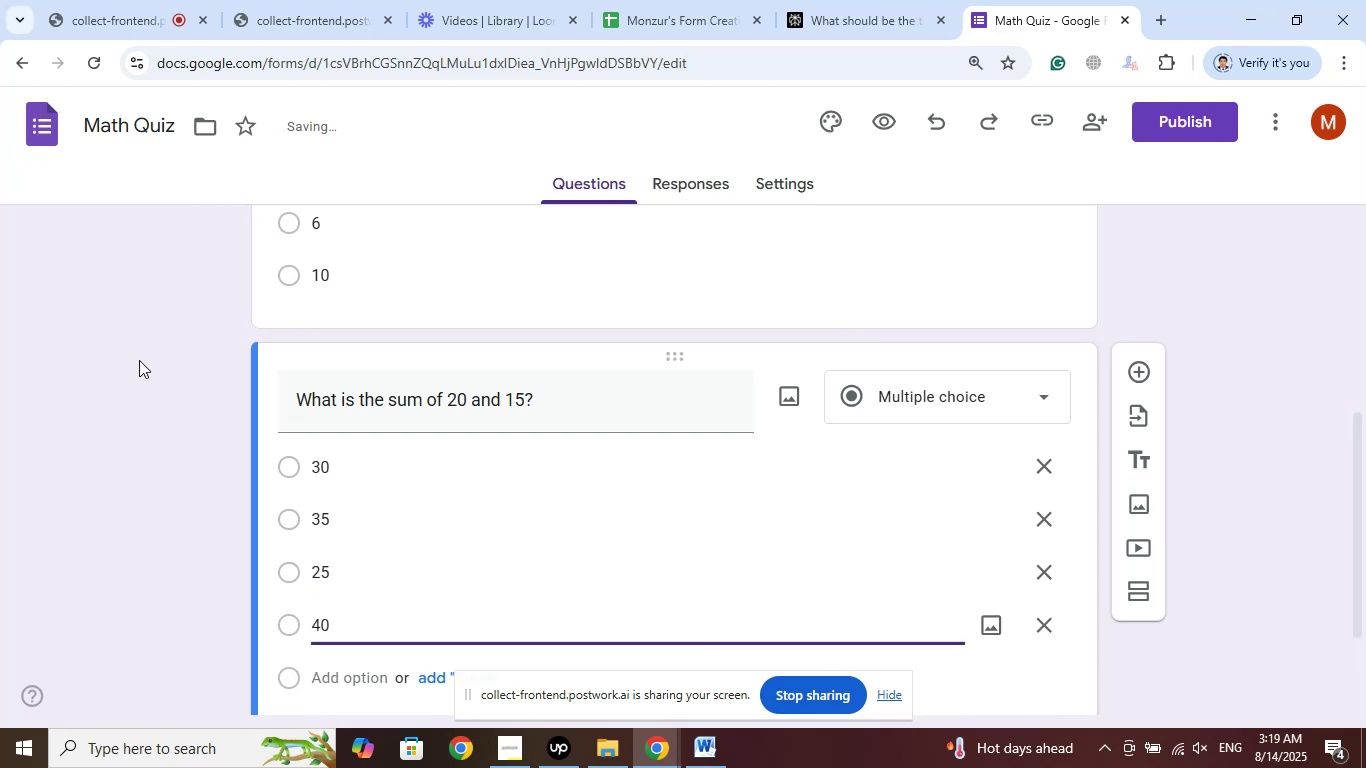 
left_click([134, 360])
 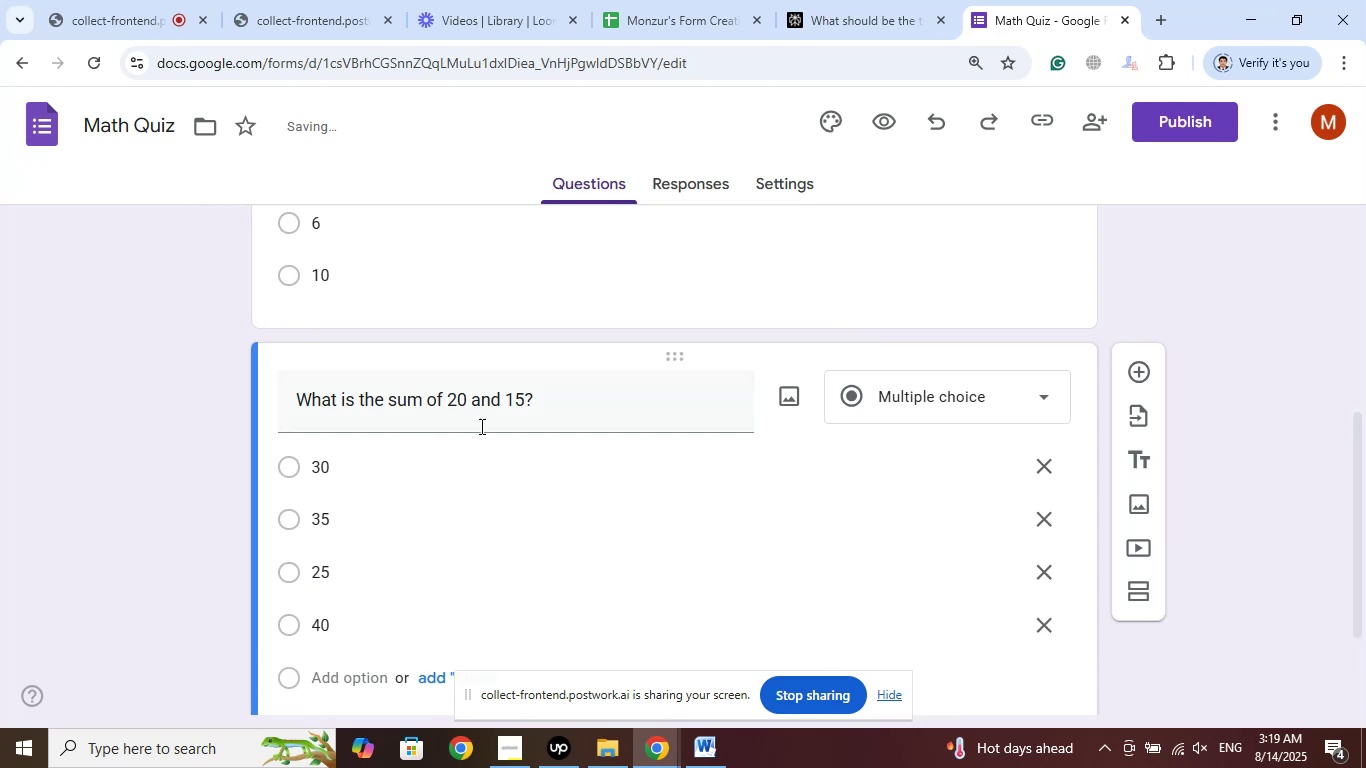 
left_click([439, 410])
 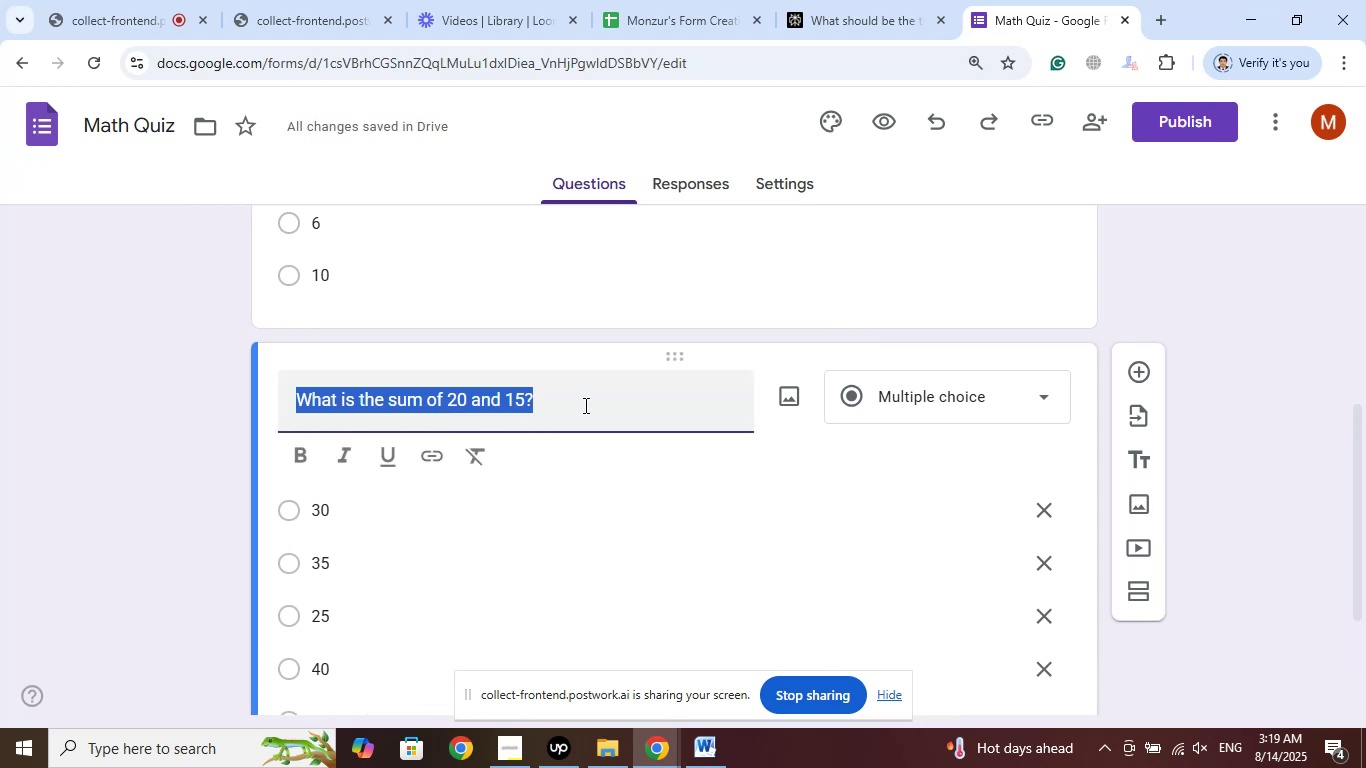 
left_click([587, 401])
 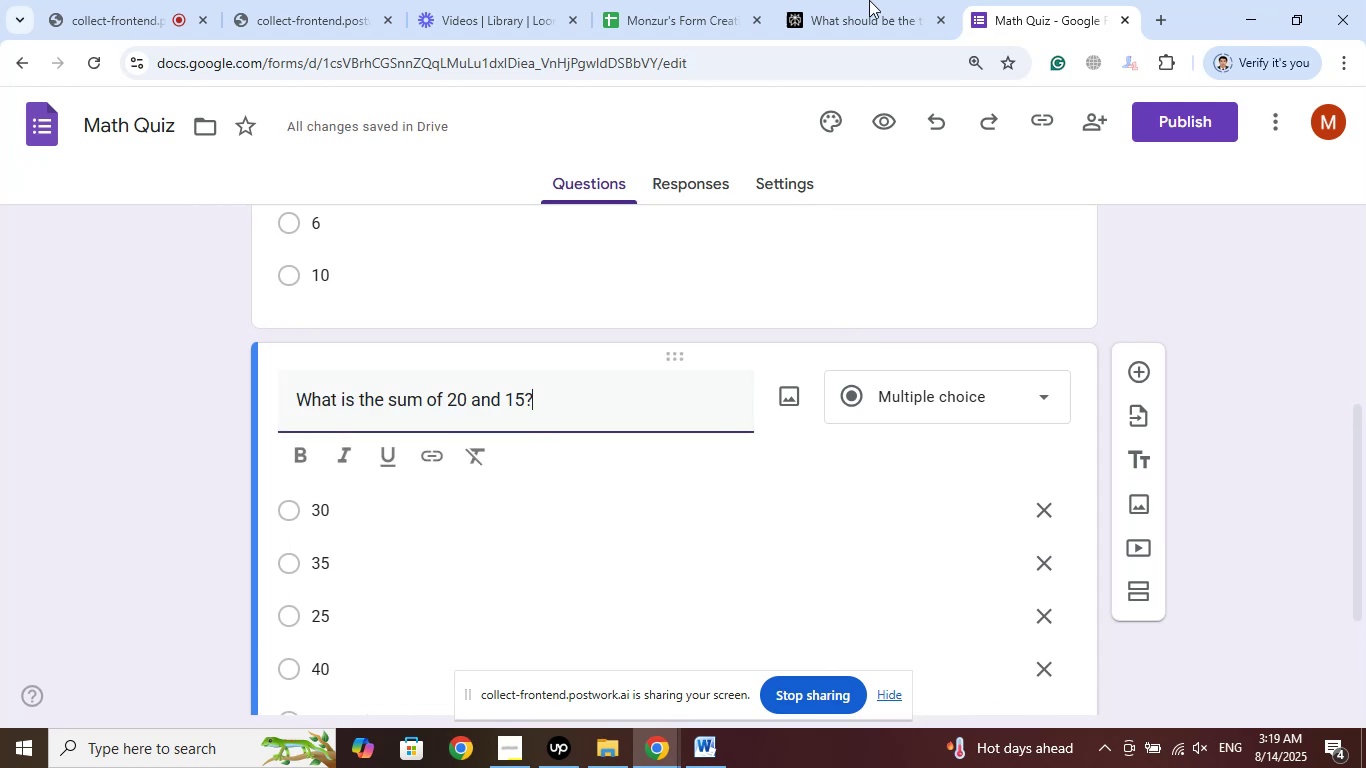 
left_click([874, 0])
 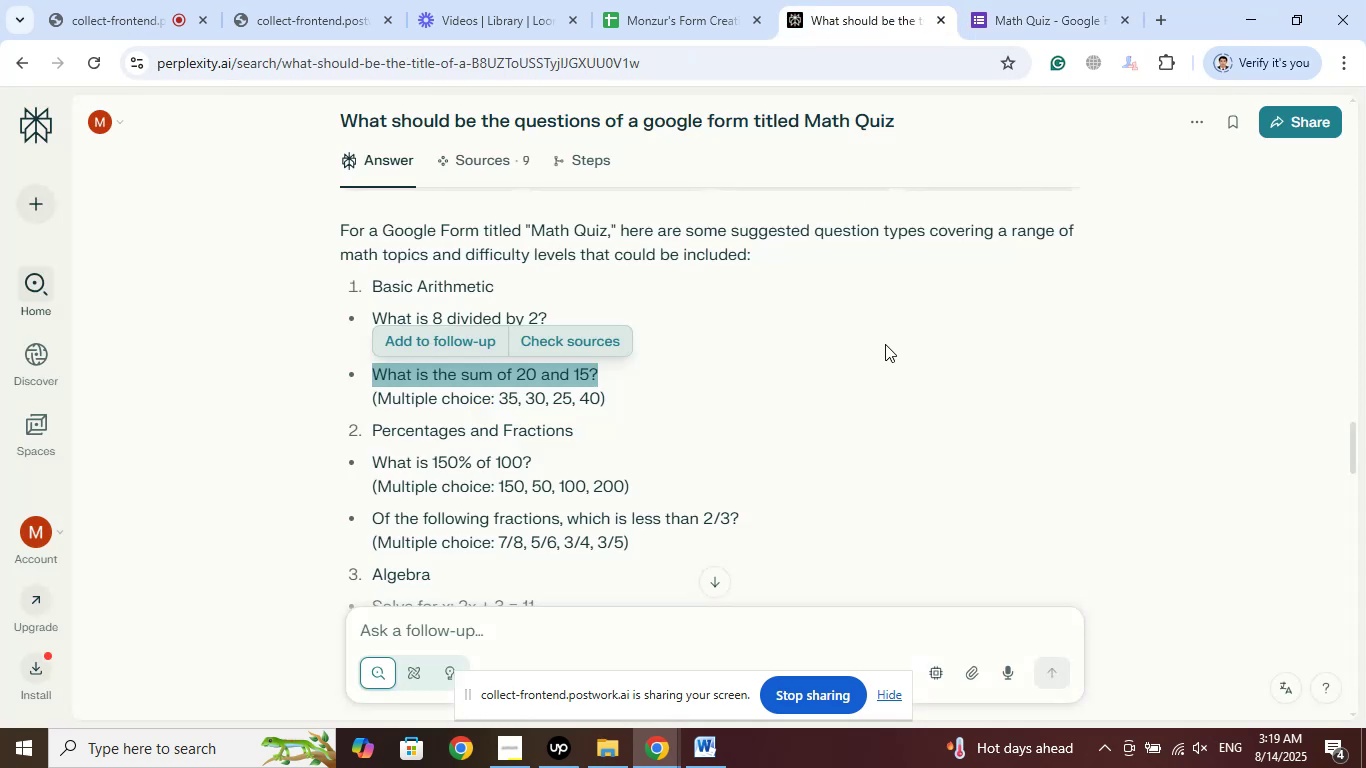 
scroll: coordinate [892, 338], scroll_direction: down, amount: 1.0
 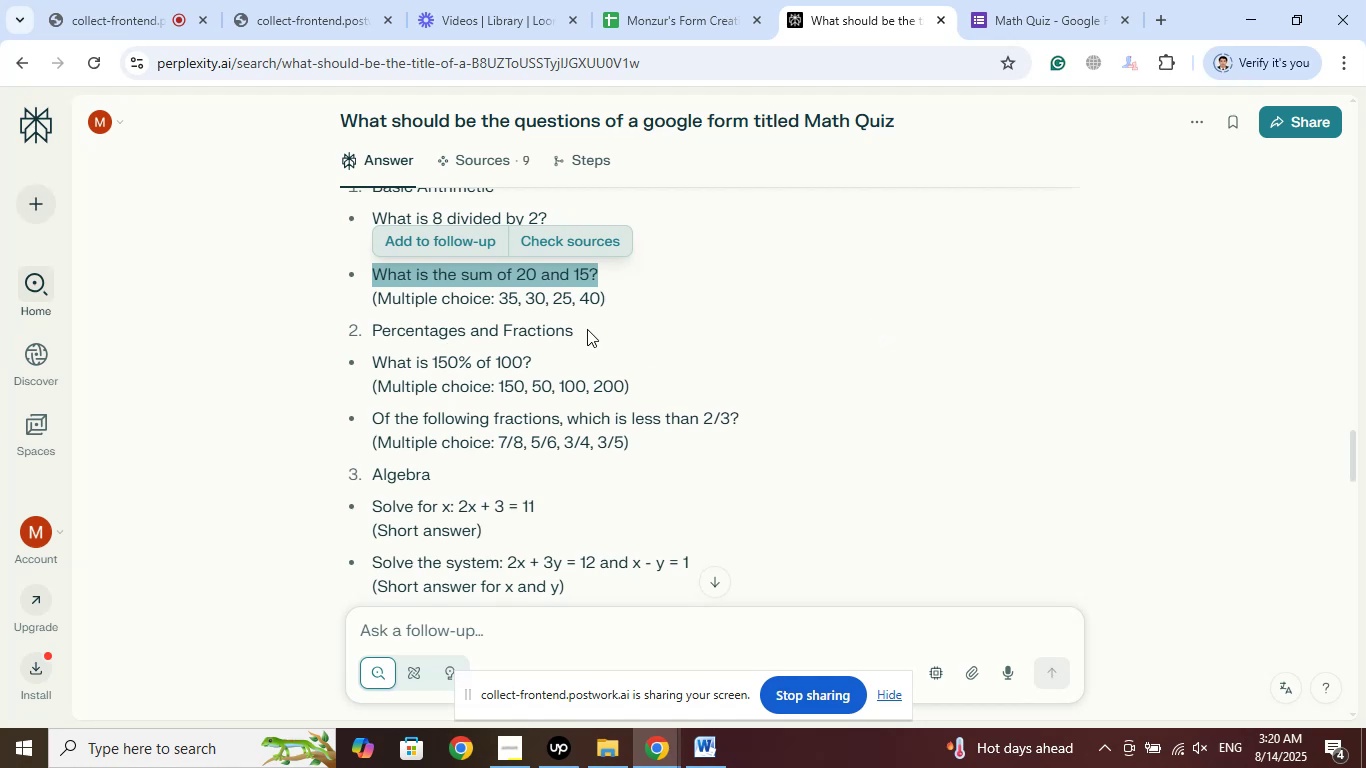 
wait(6.7)
 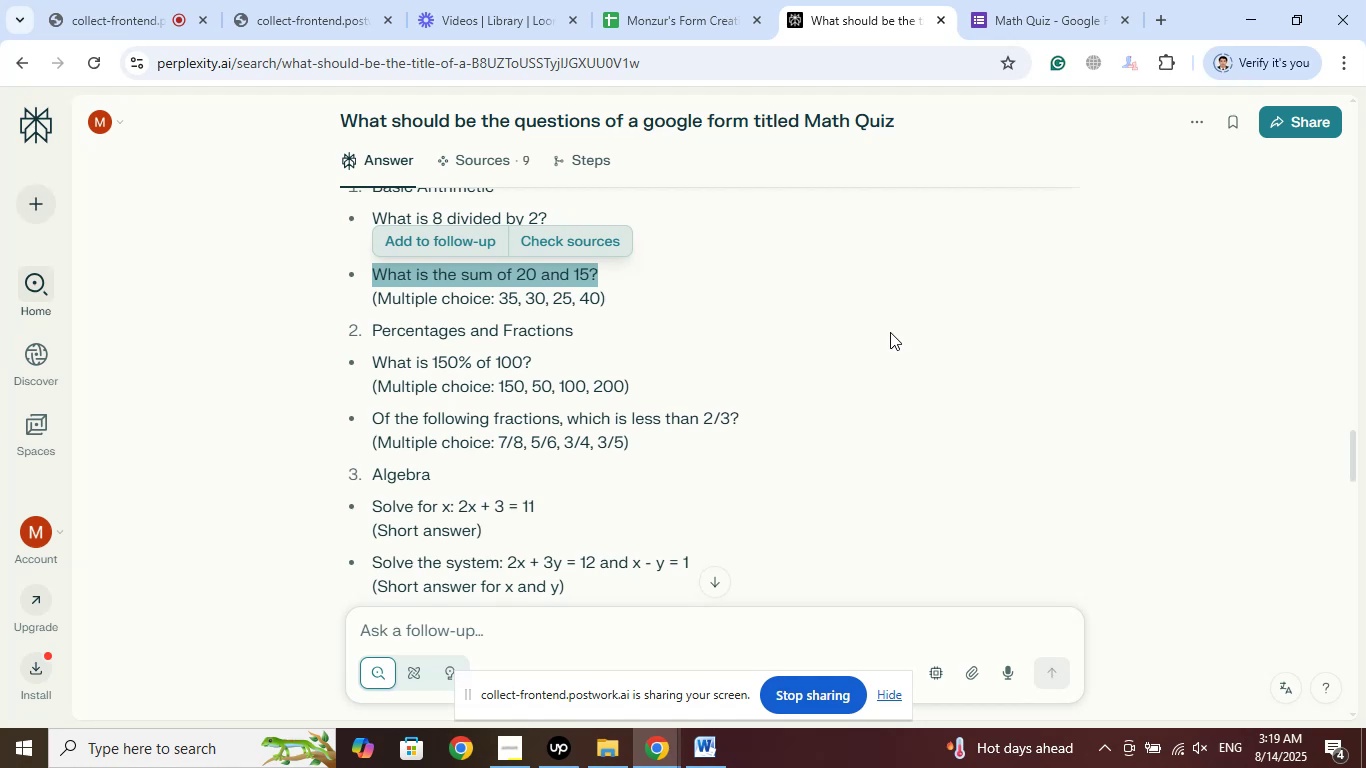 
left_click_drag(start_coordinate=[548, 359], to_coordinate=[378, 364])
 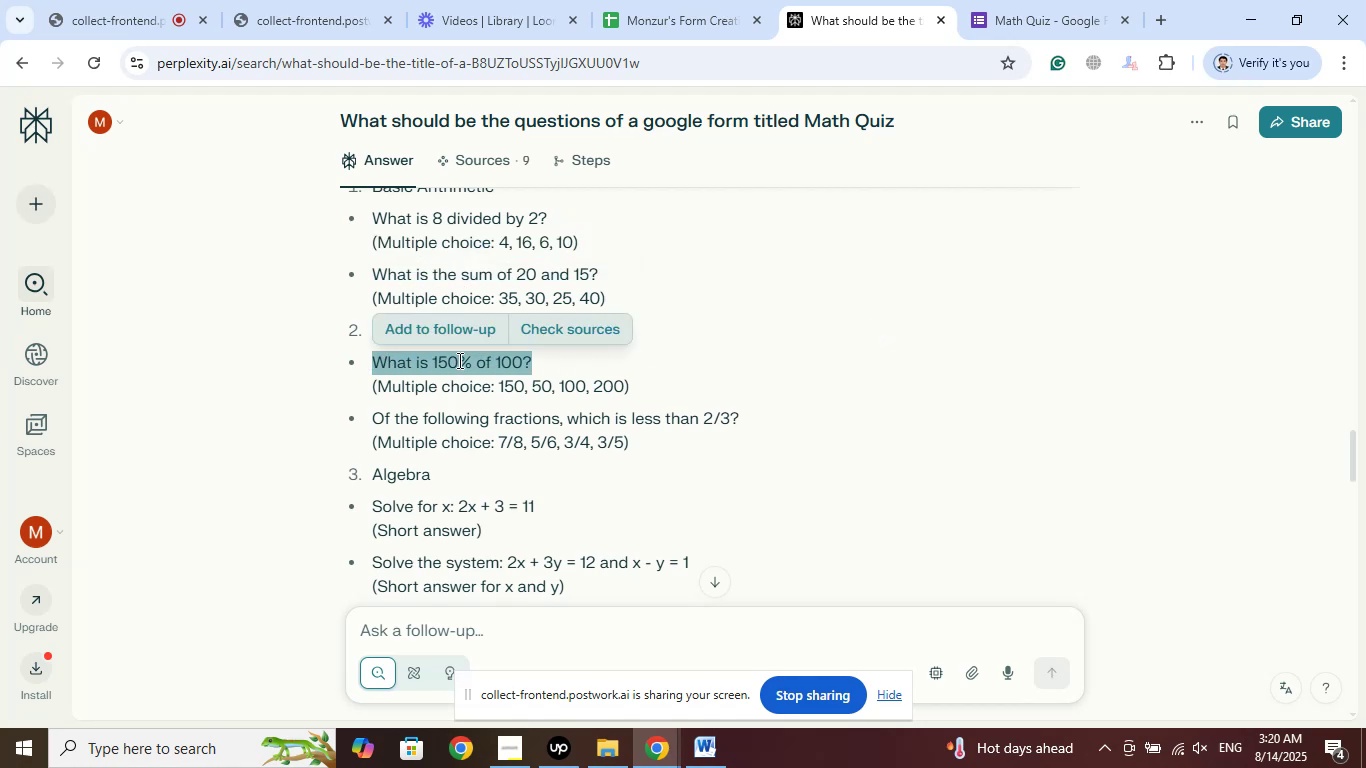 
right_click([458, 360])
 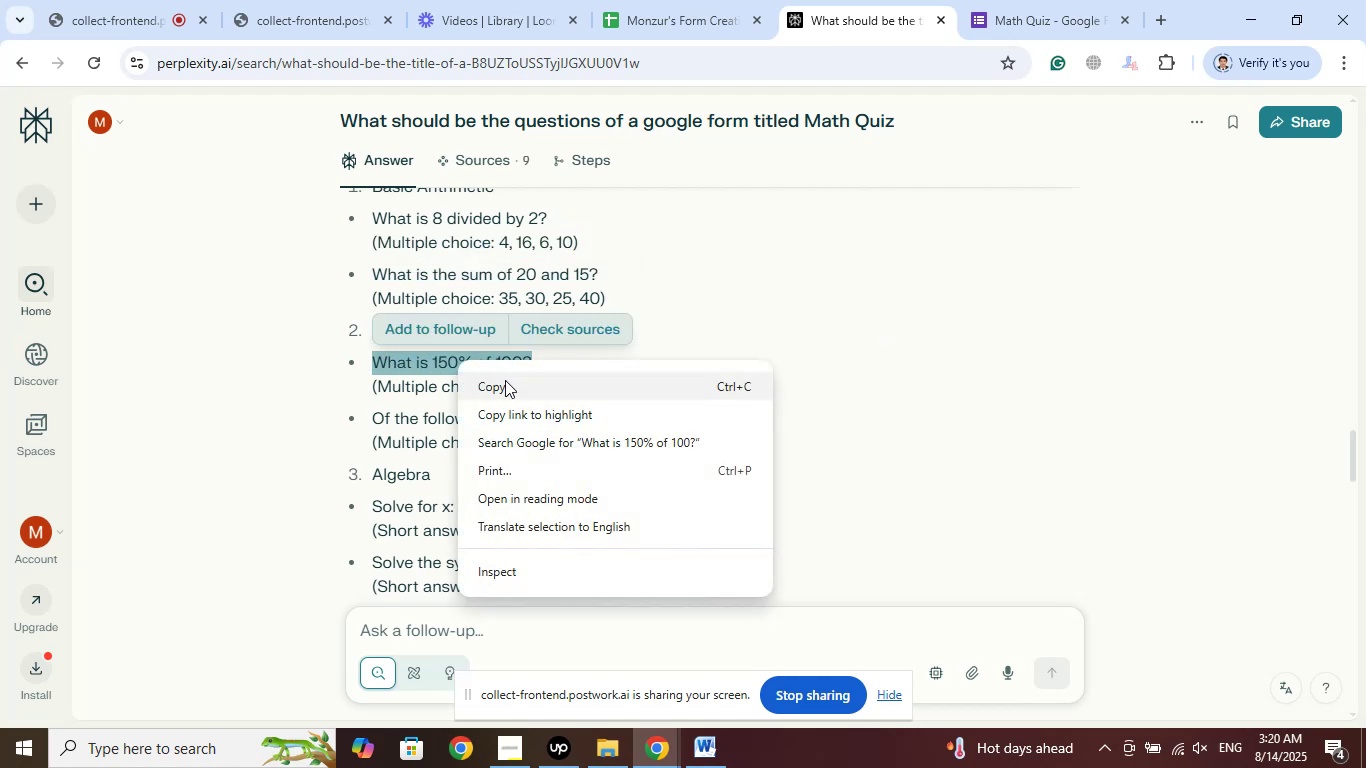 
left_click([505, 380])
 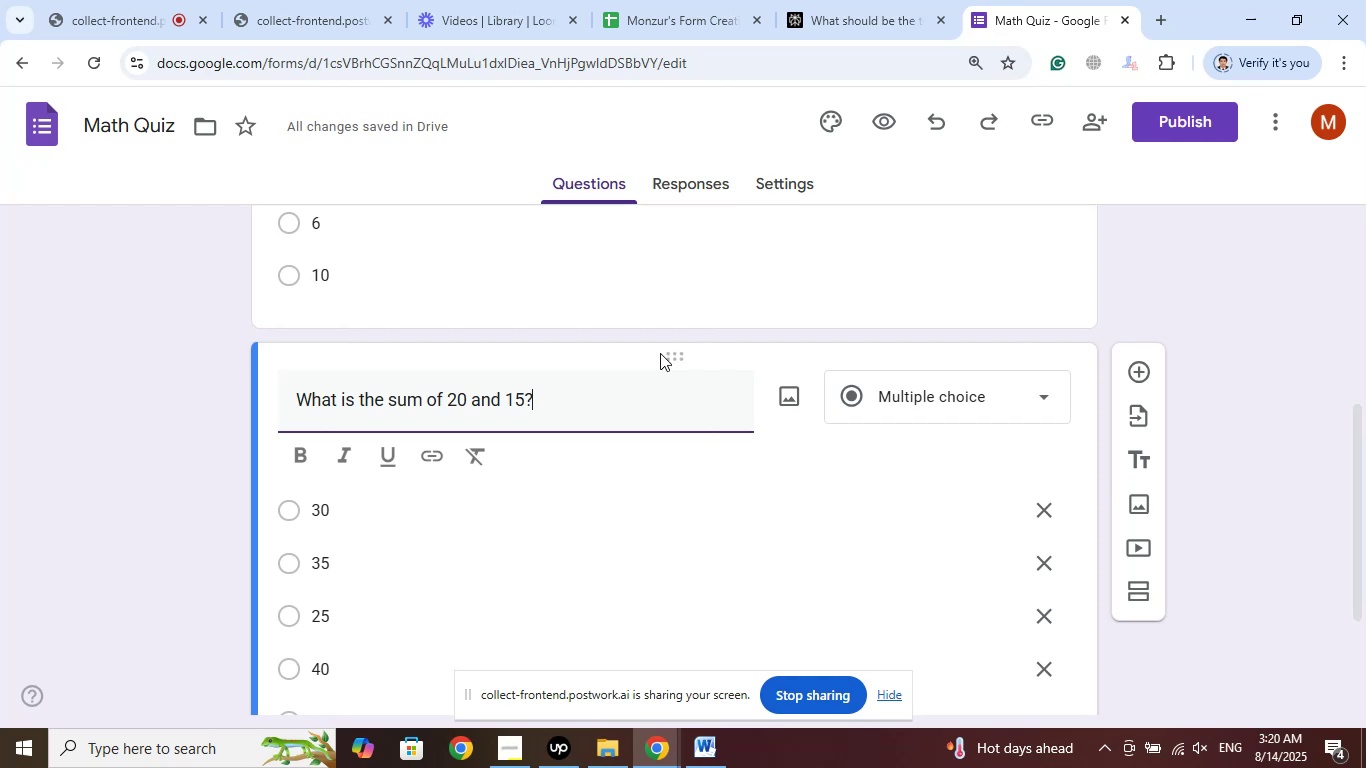 
scroll: coordinate [541, 400], scroll_direction: down, amount: 3.0
 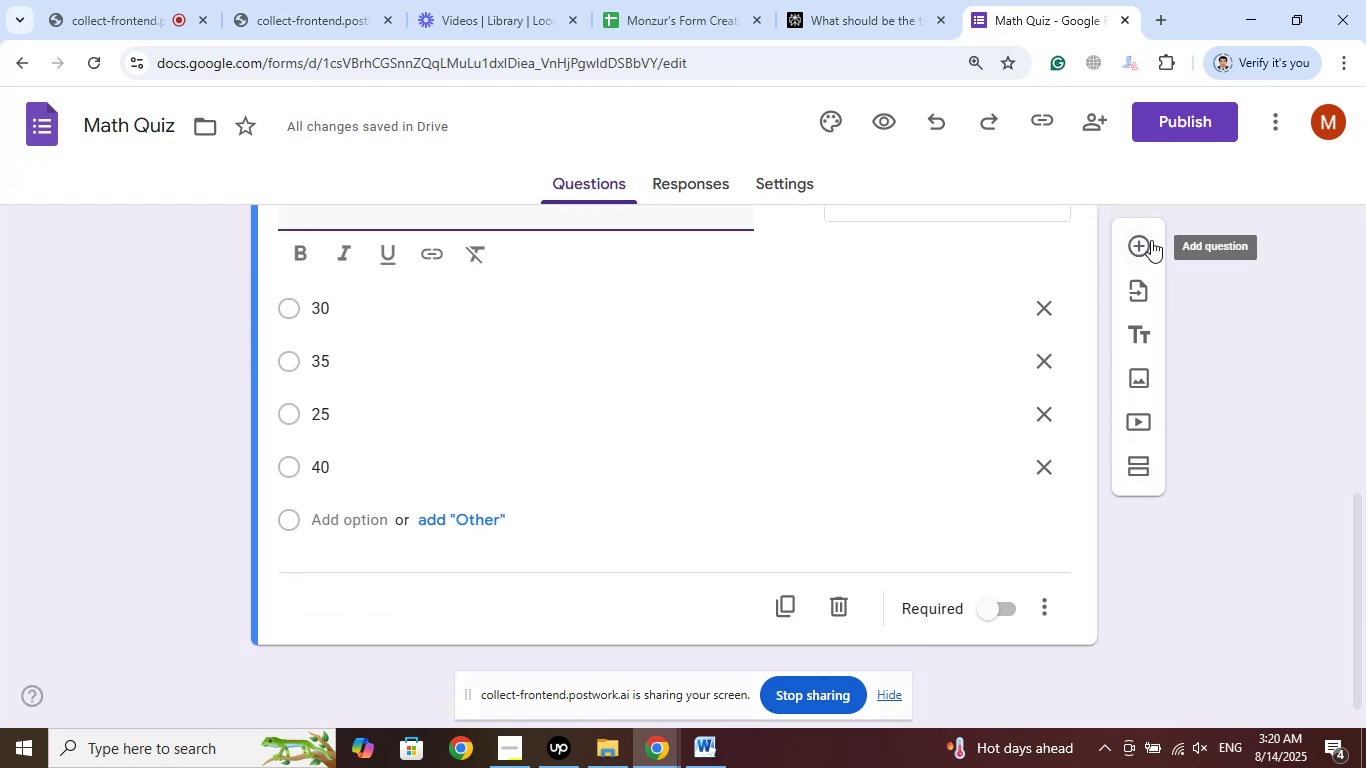 
left_click([1147, 240])
 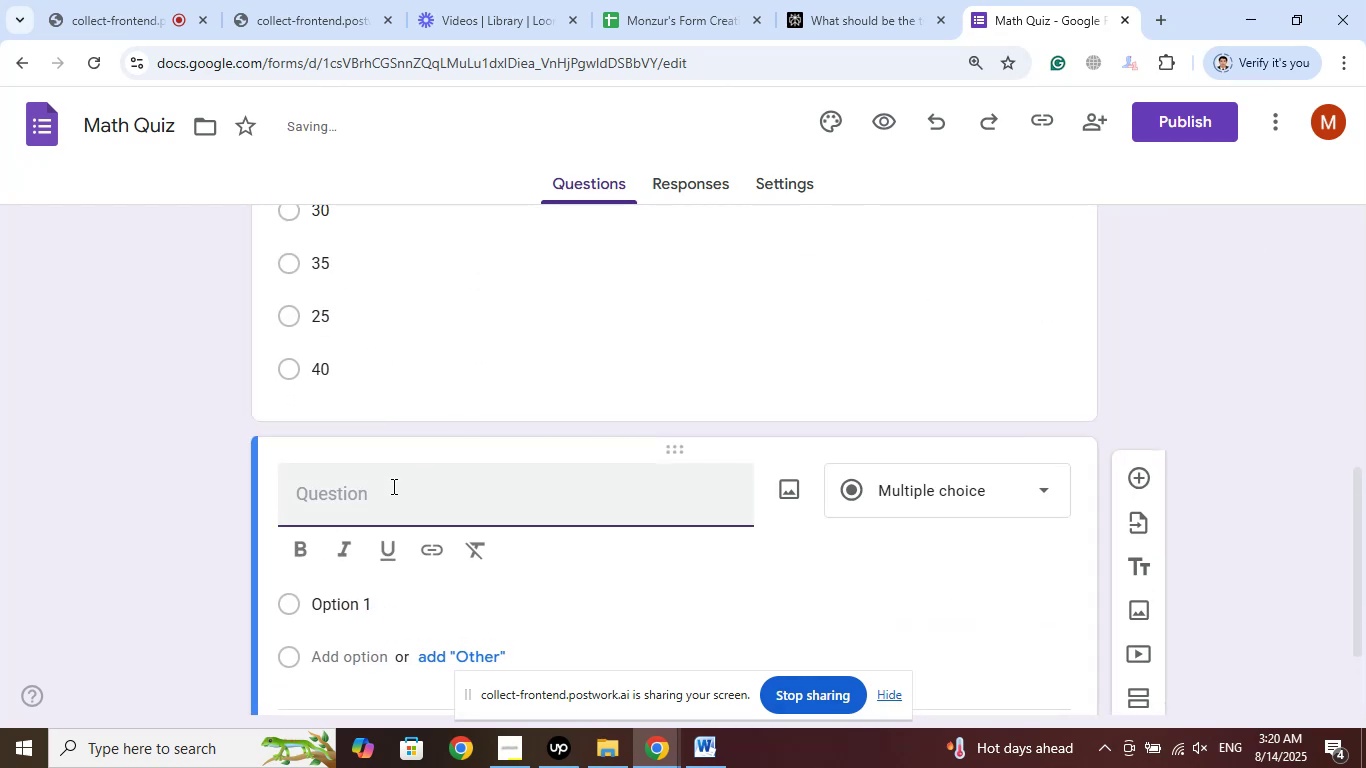 
right_click([392, 486])
 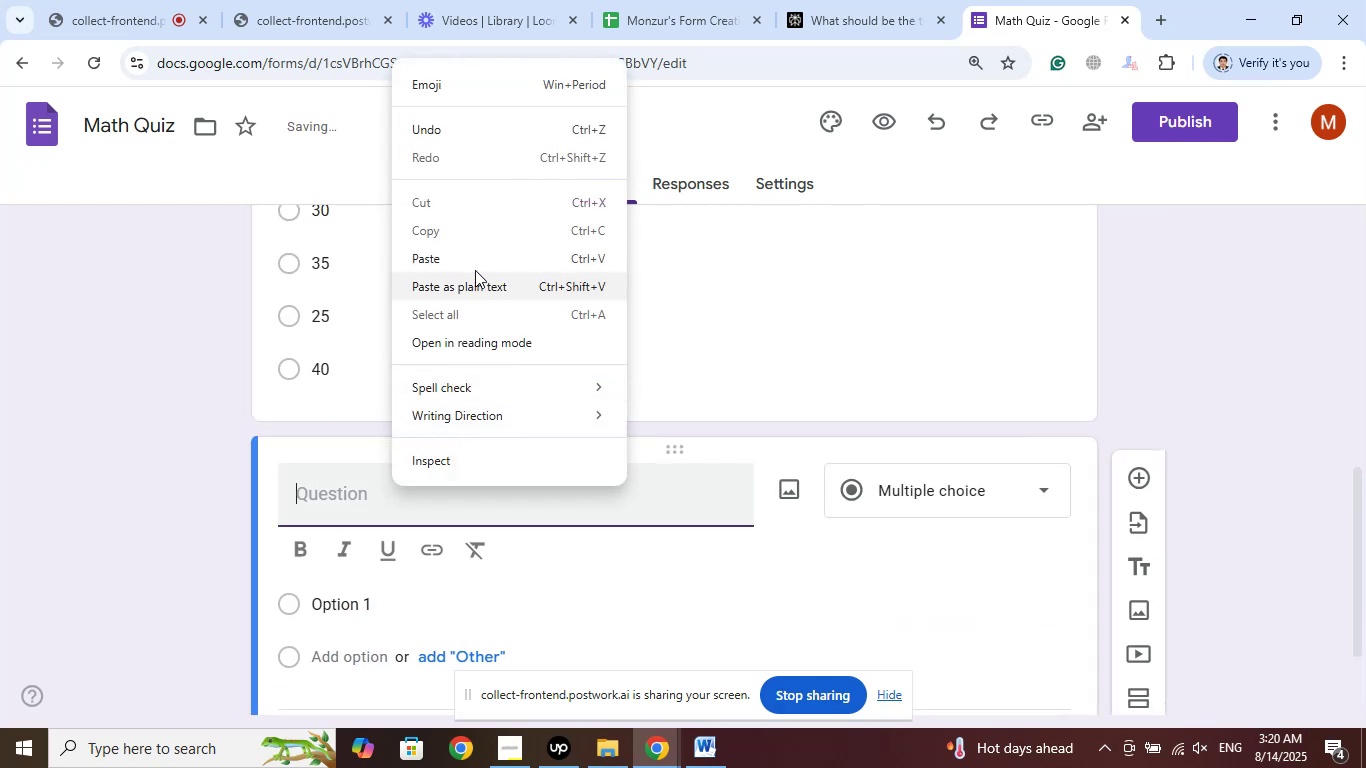 
left_click([470, 263])
 